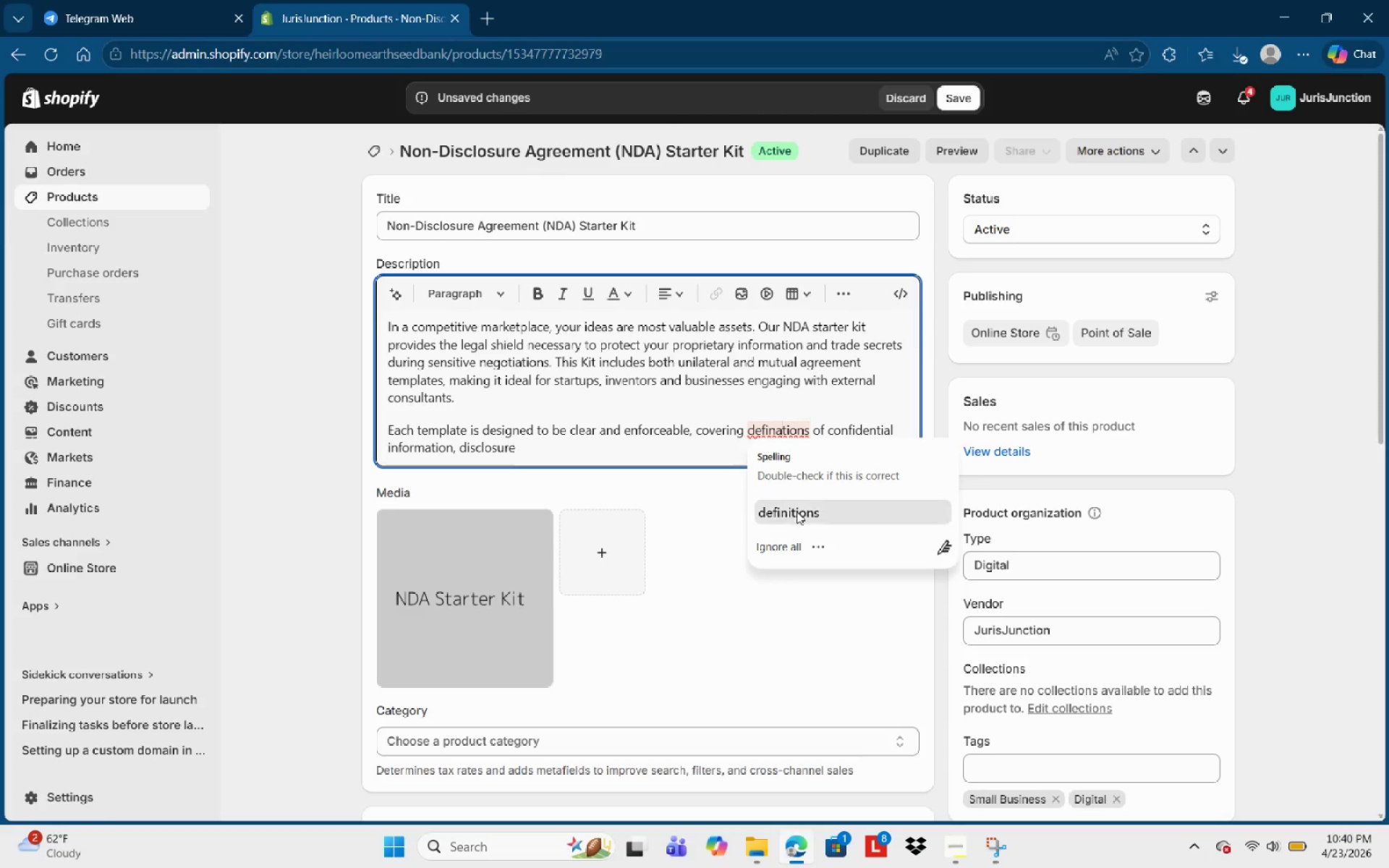 
left_click([797, 512])
 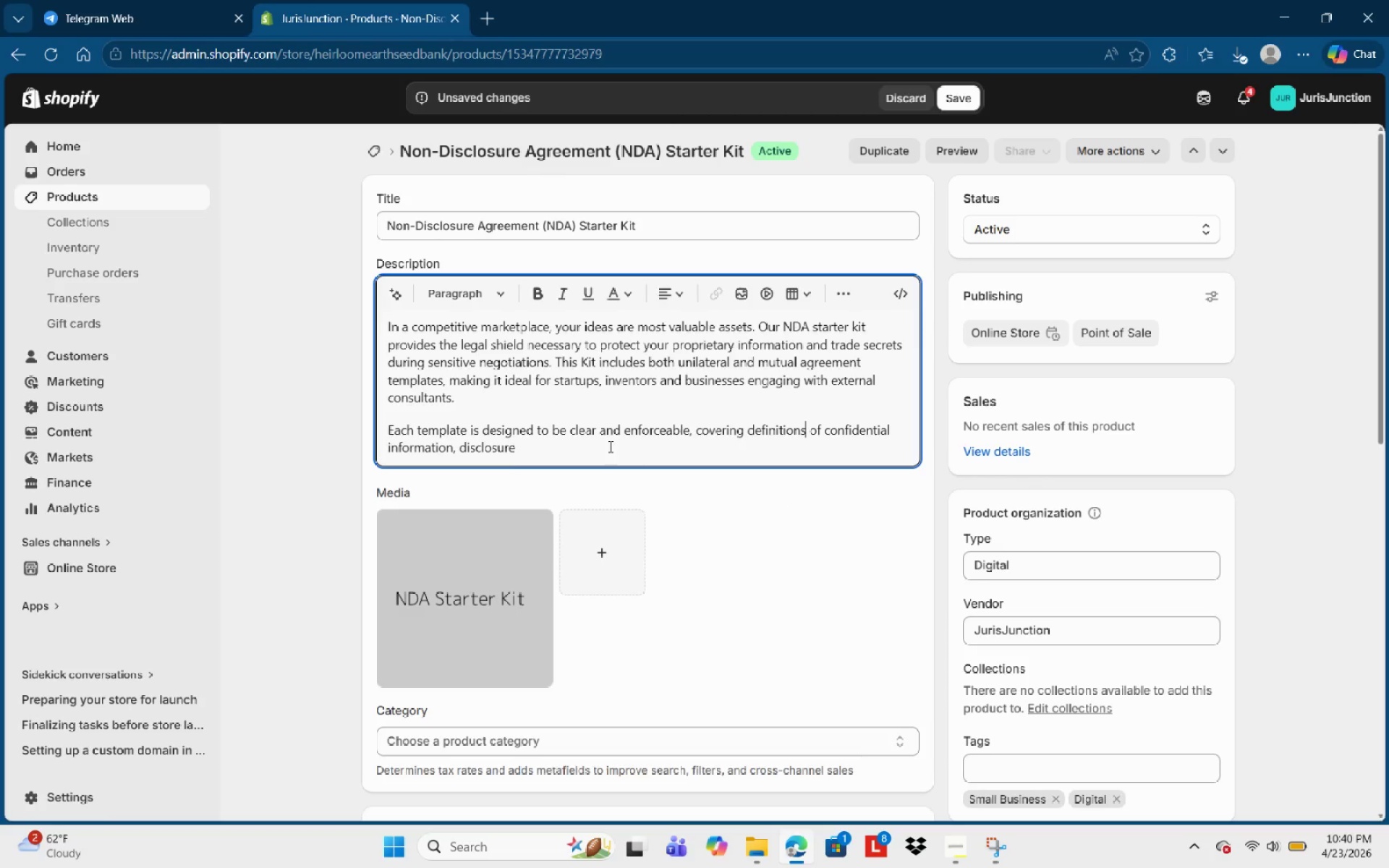 
left_click([609, 446])
 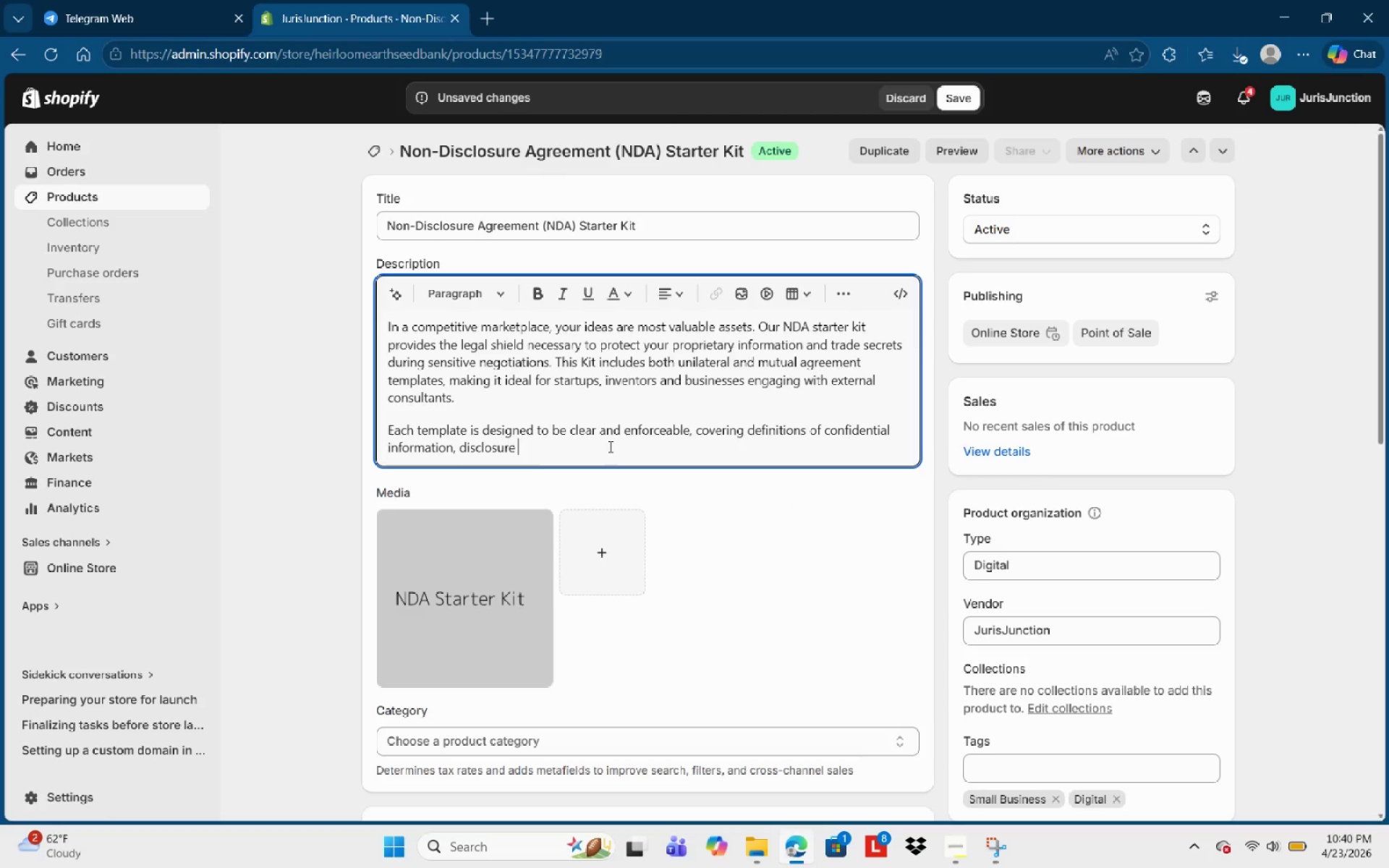 
type(periods, and remedies )
 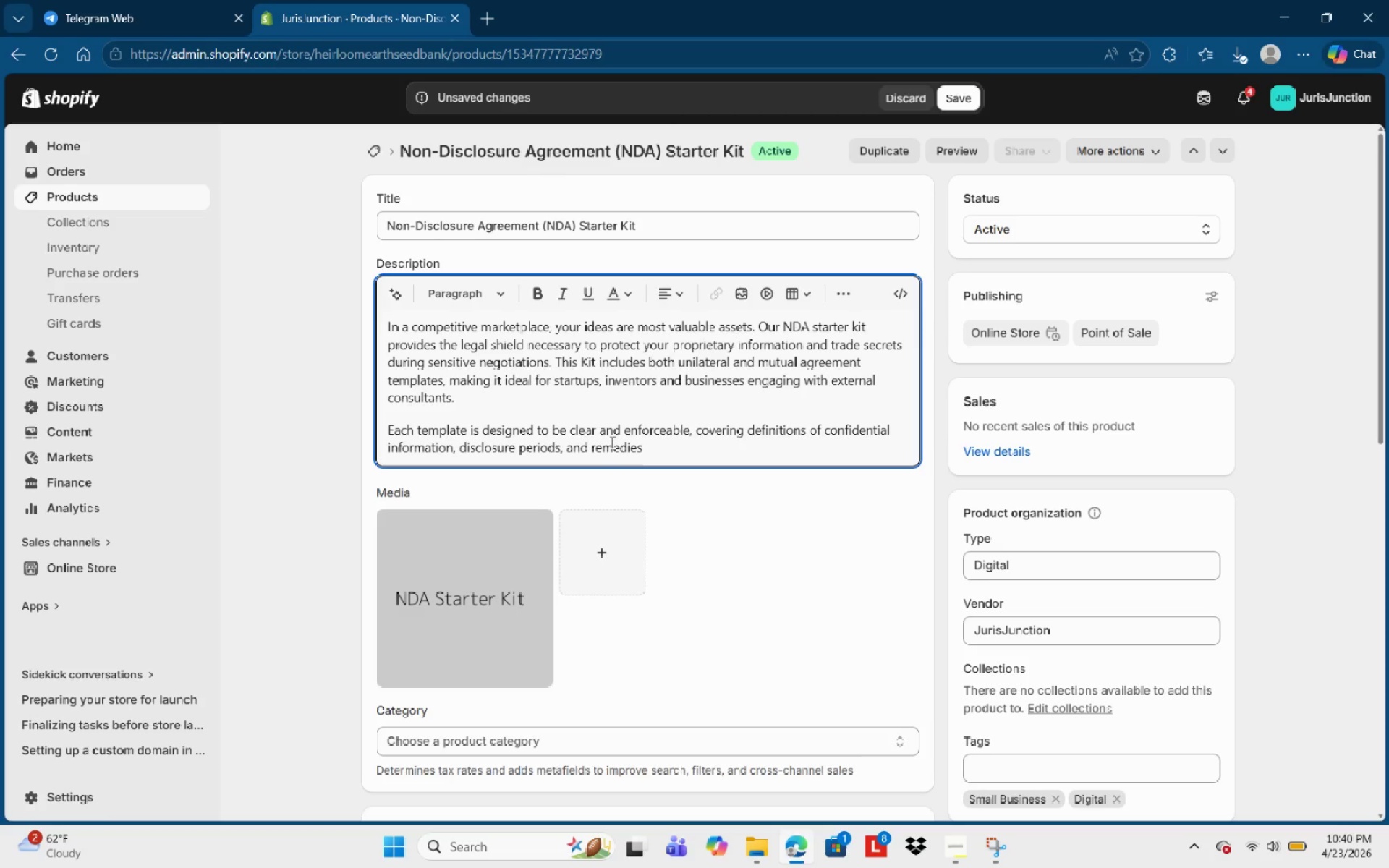 
type(fro)
 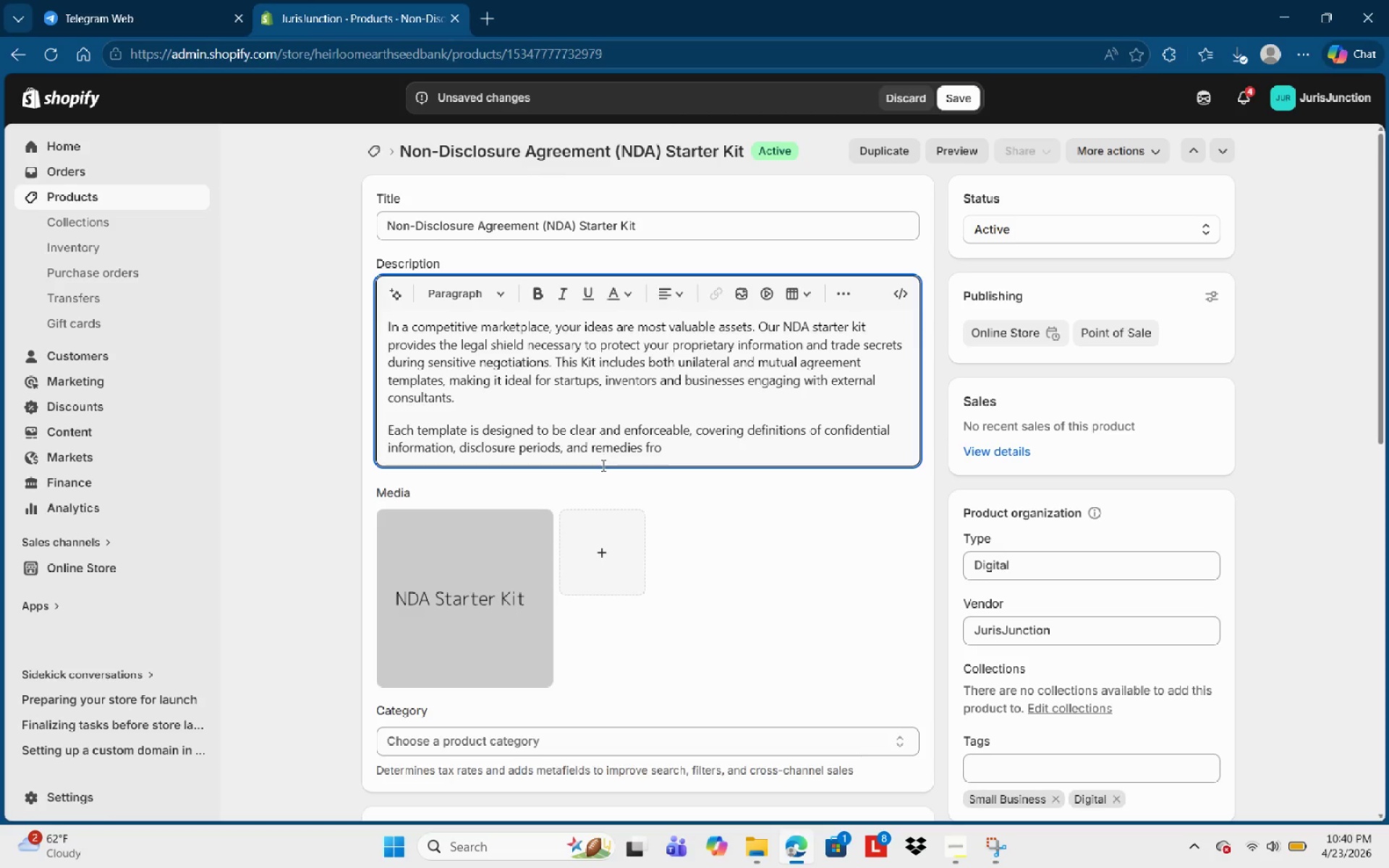 
key(Backspace)
key(Backspace)
type(or breaches )
key(Backspace)
type(..)
key(Backspace)
type( With this Kit)
key(Backspace)
key(Backspace)
key(Backspace)
type(kit, ypu vs)
key(Backspace)
key(Backspace)
type(an)
key(Backspace)
key(Backspace)
key(Backspace)
key(Backspace)
key(Backspace)
type(ou can enter into new partnership or hii)
key(Backspace)
type(ring procese)
key(Backspace)
type(ses knowing ypu)
key(Backspace)
key(Backspace)
type(ou )
key(Backspace)
type(r intellecytual )
key(Backspace)
key(Backspace)
key(Backspace)
key(Backspace)
key(Backspace)
key(Backspace)
type(tual )
key(Backspace)
type( property is sheilded by professional )
key(Backspace)
type(-grade legal documentations)
key(Backspace)
type(.)
 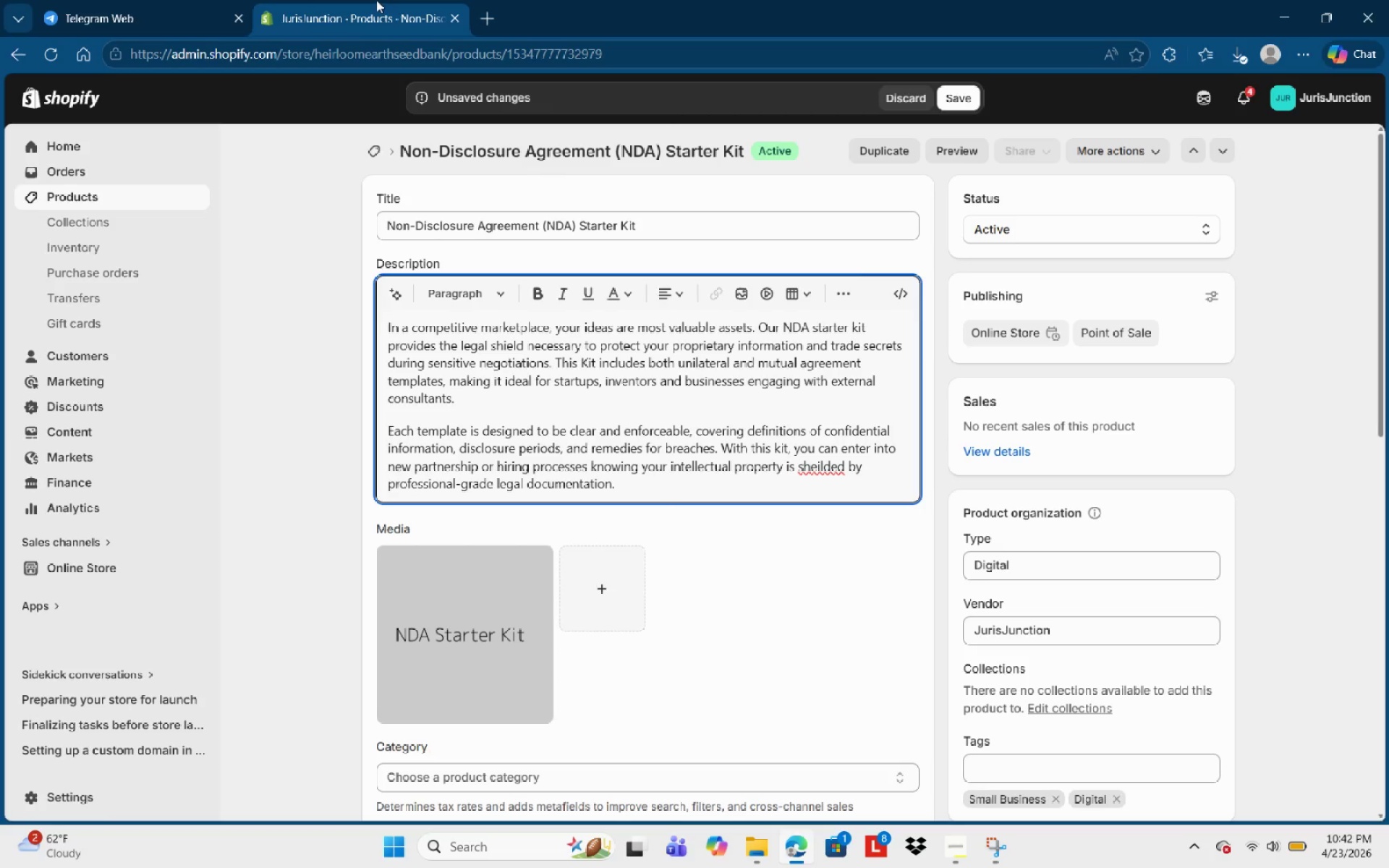 
left_click([834, 464])
 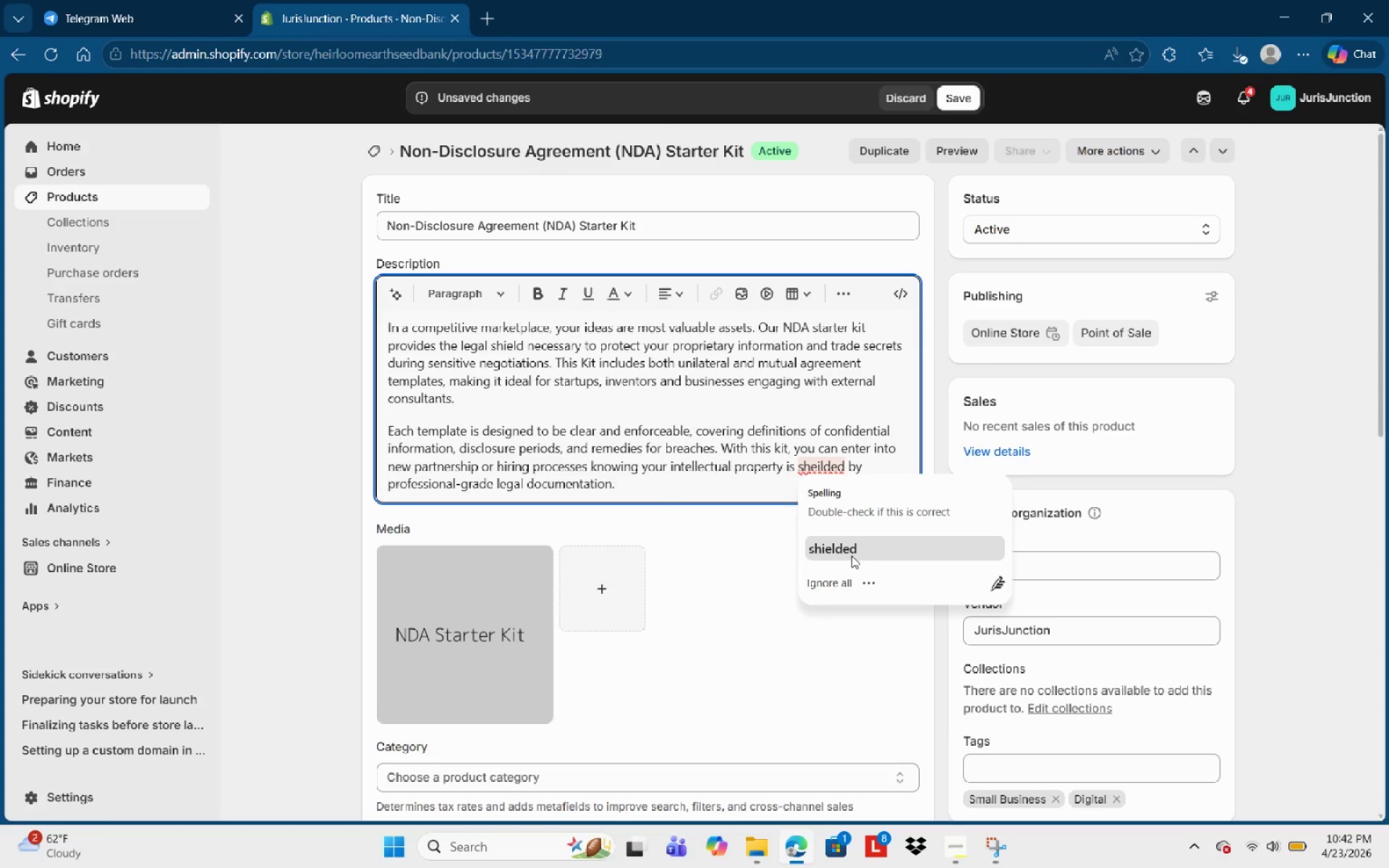 
left_click([851, 556])
 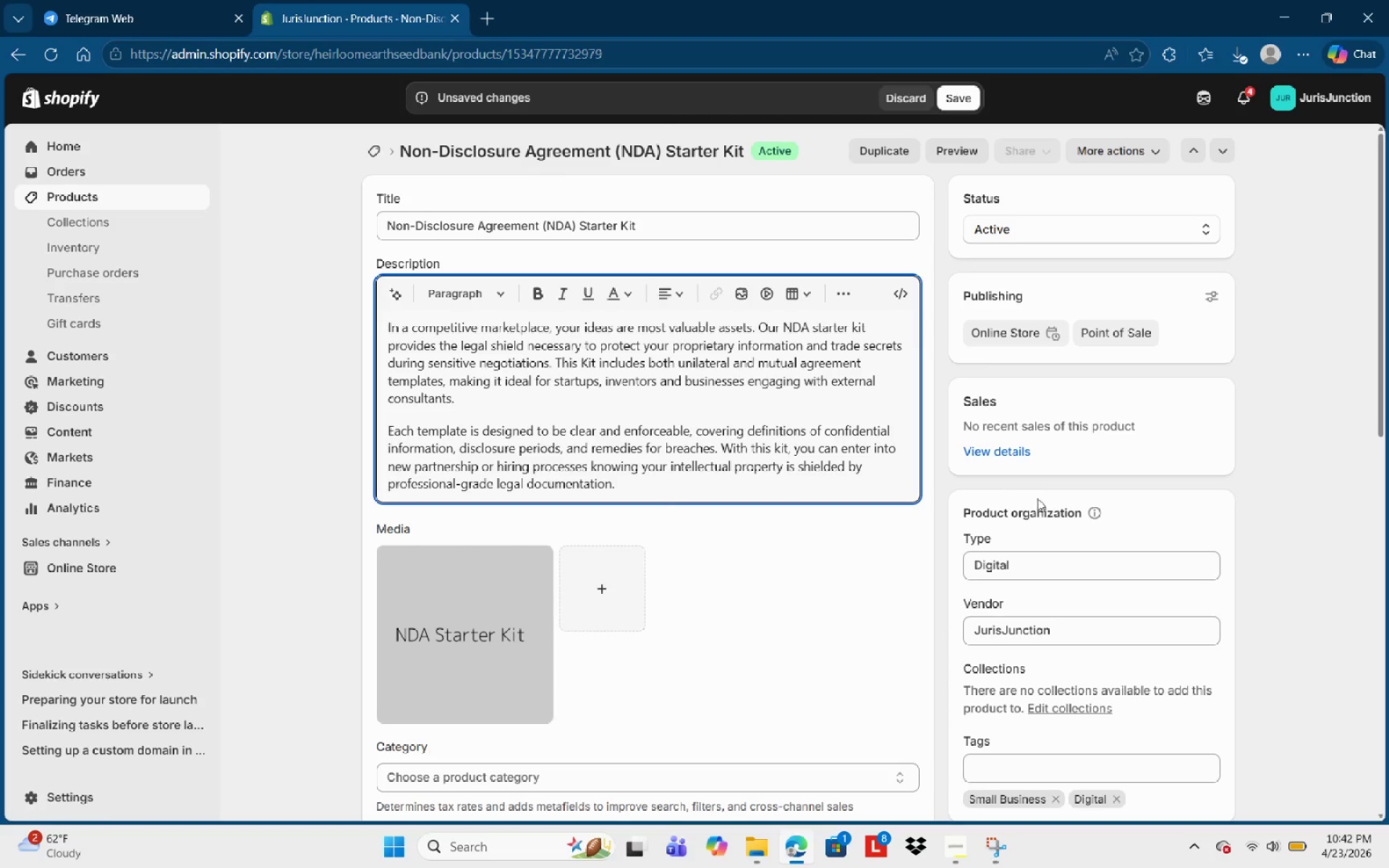 
scroll: coordinate [1008, 362], scroll_direction: up, amount: 2.0
 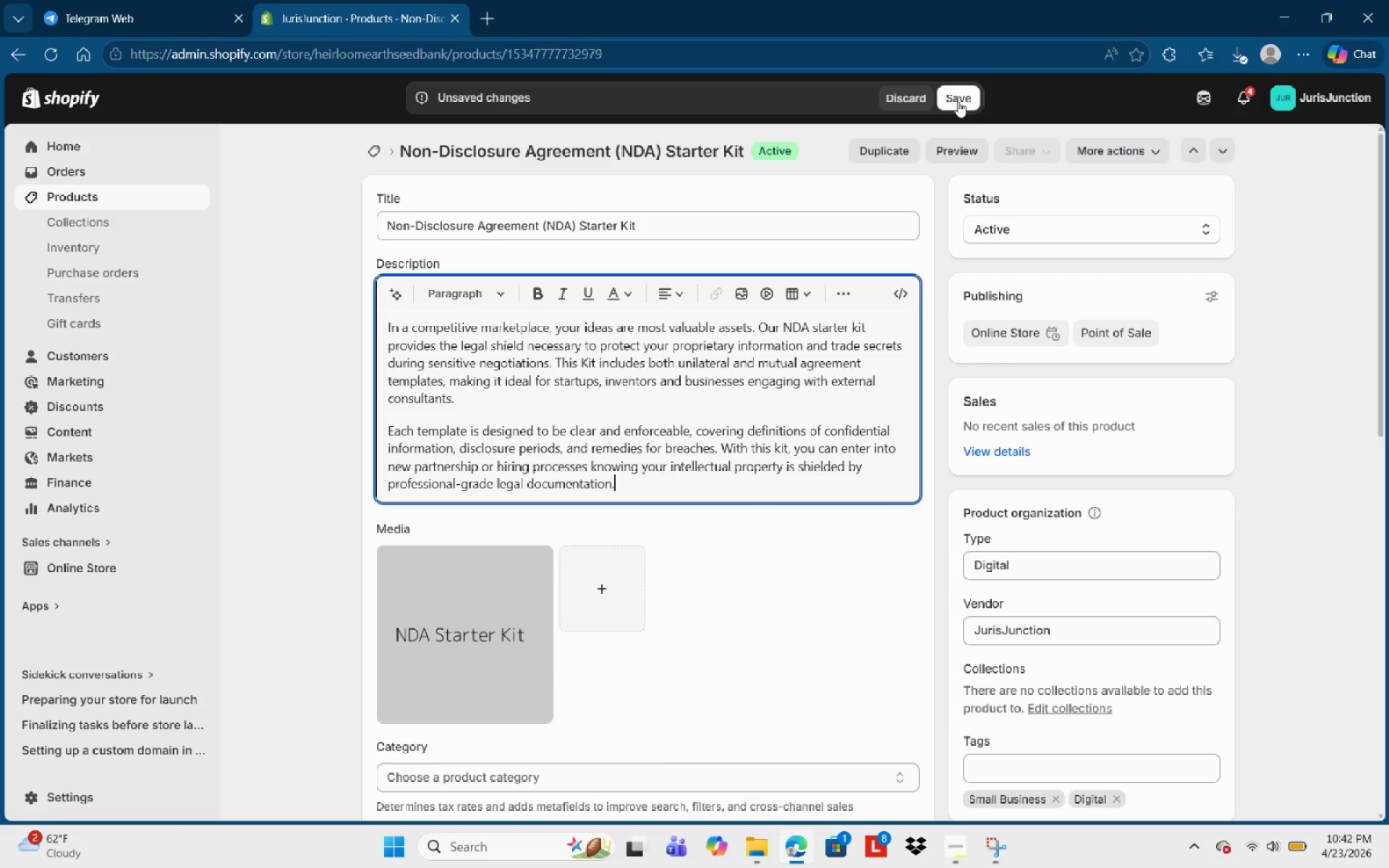 
left_click([958, 101])
 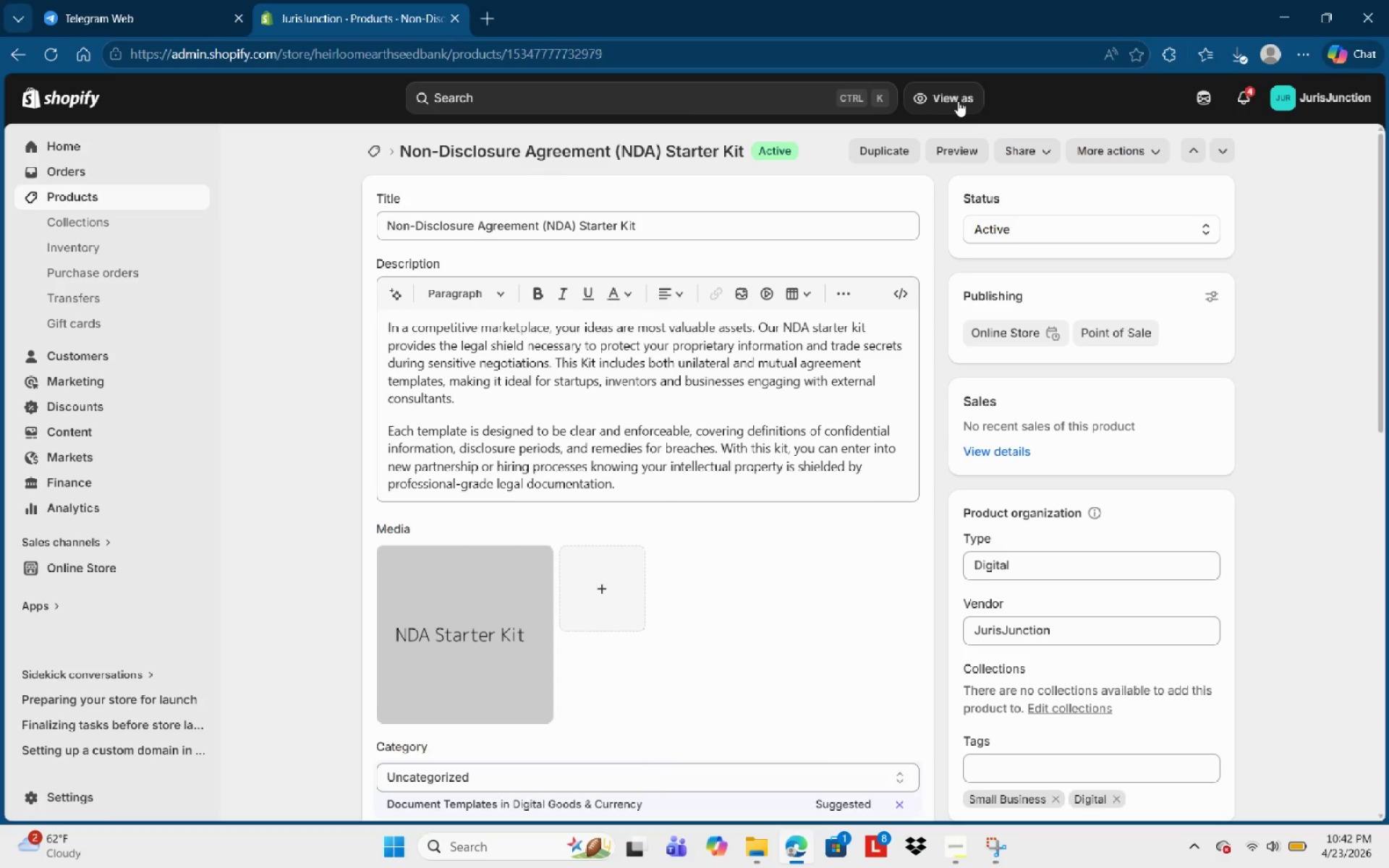 
wait(52.88)
 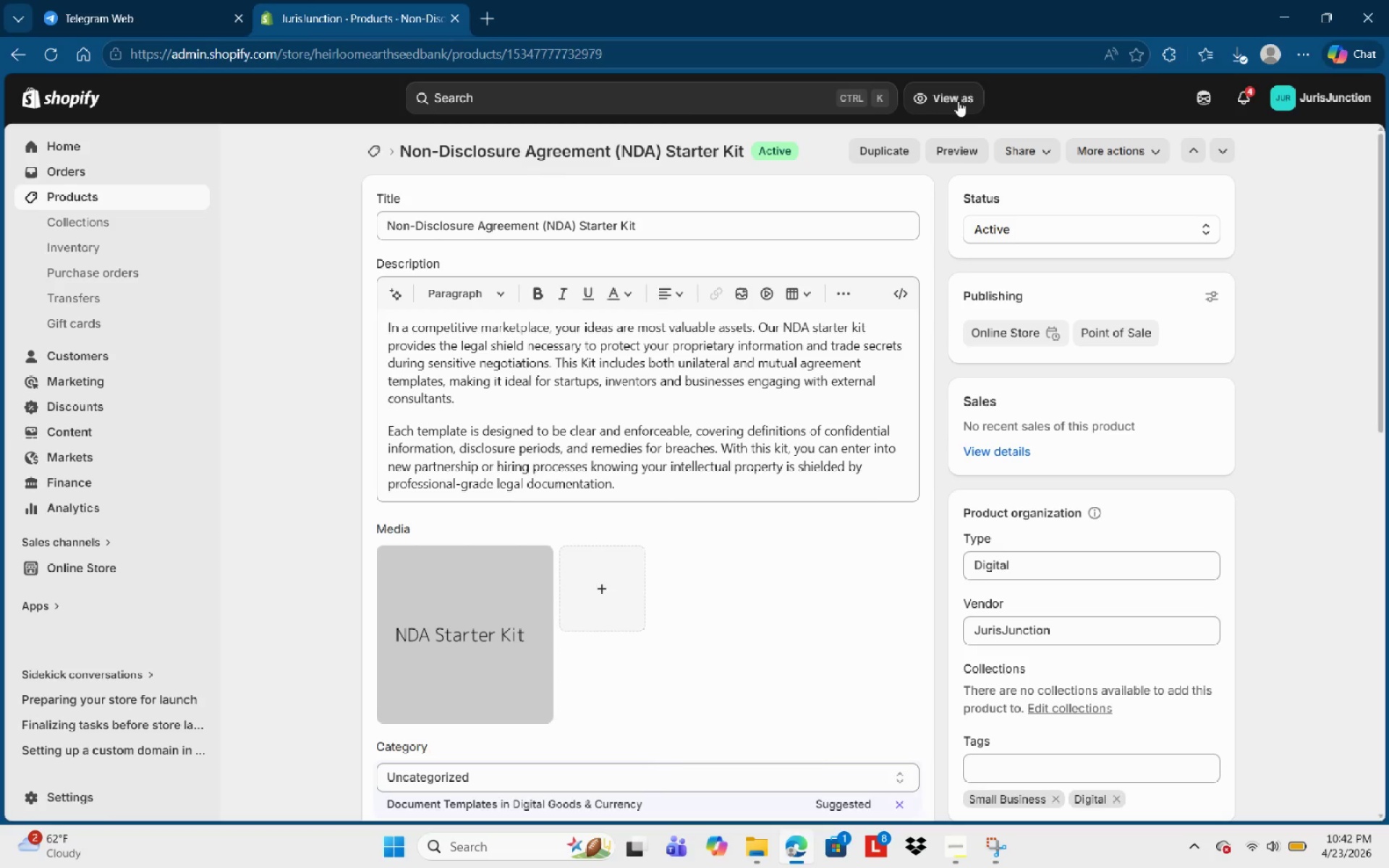 
left_click([54, 200])
 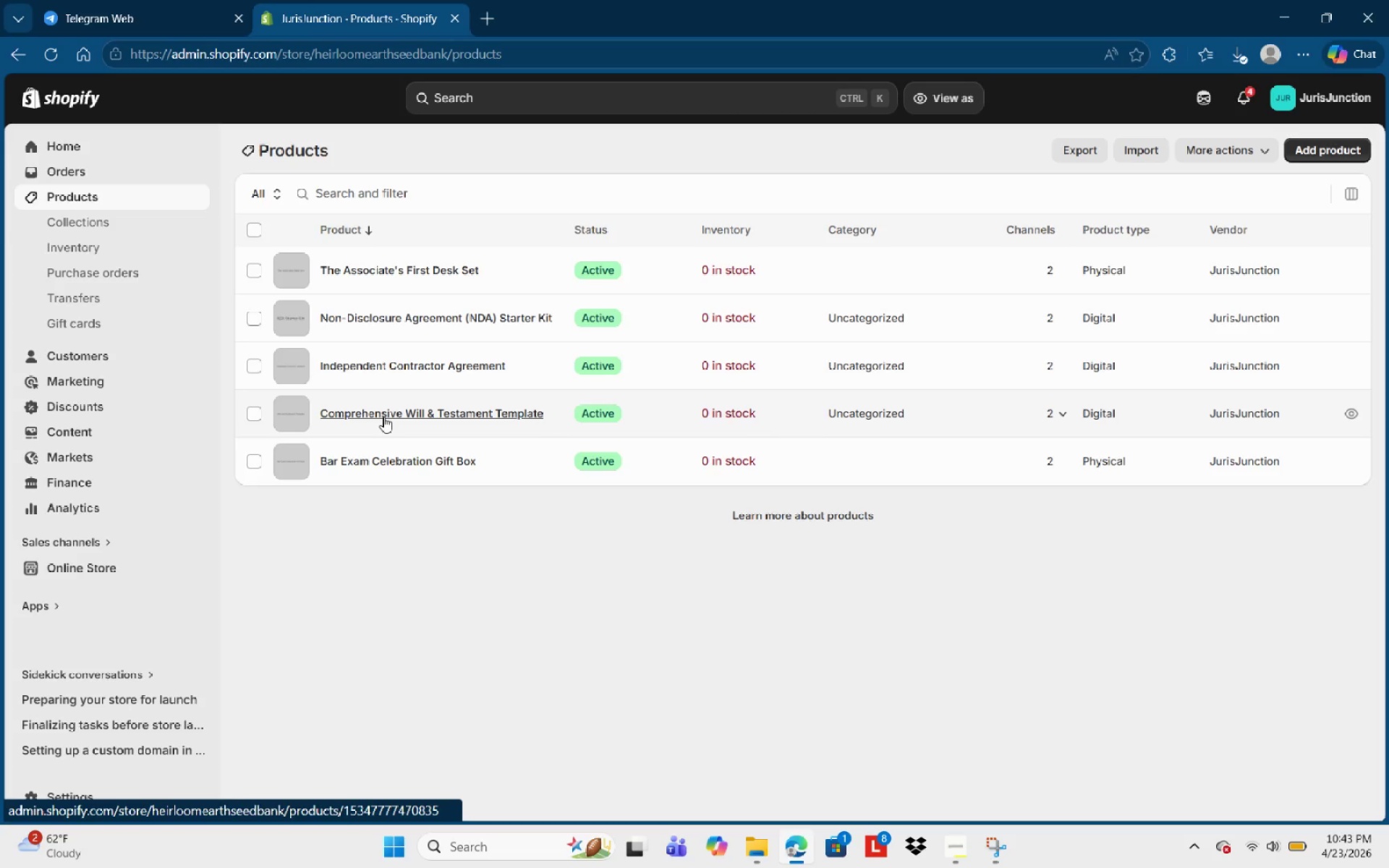 
wait(26.64)
 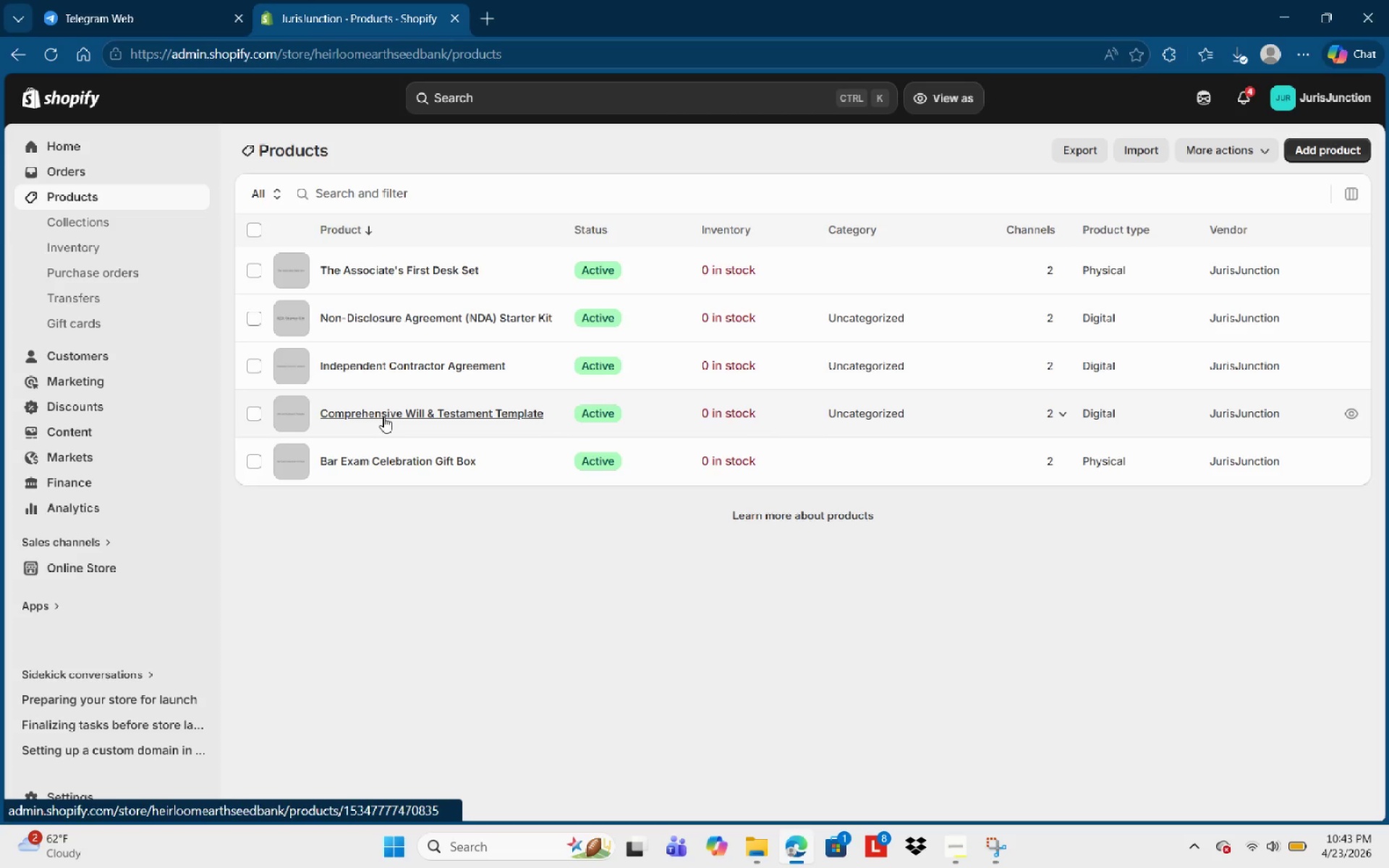 
left_click([402, 271])
 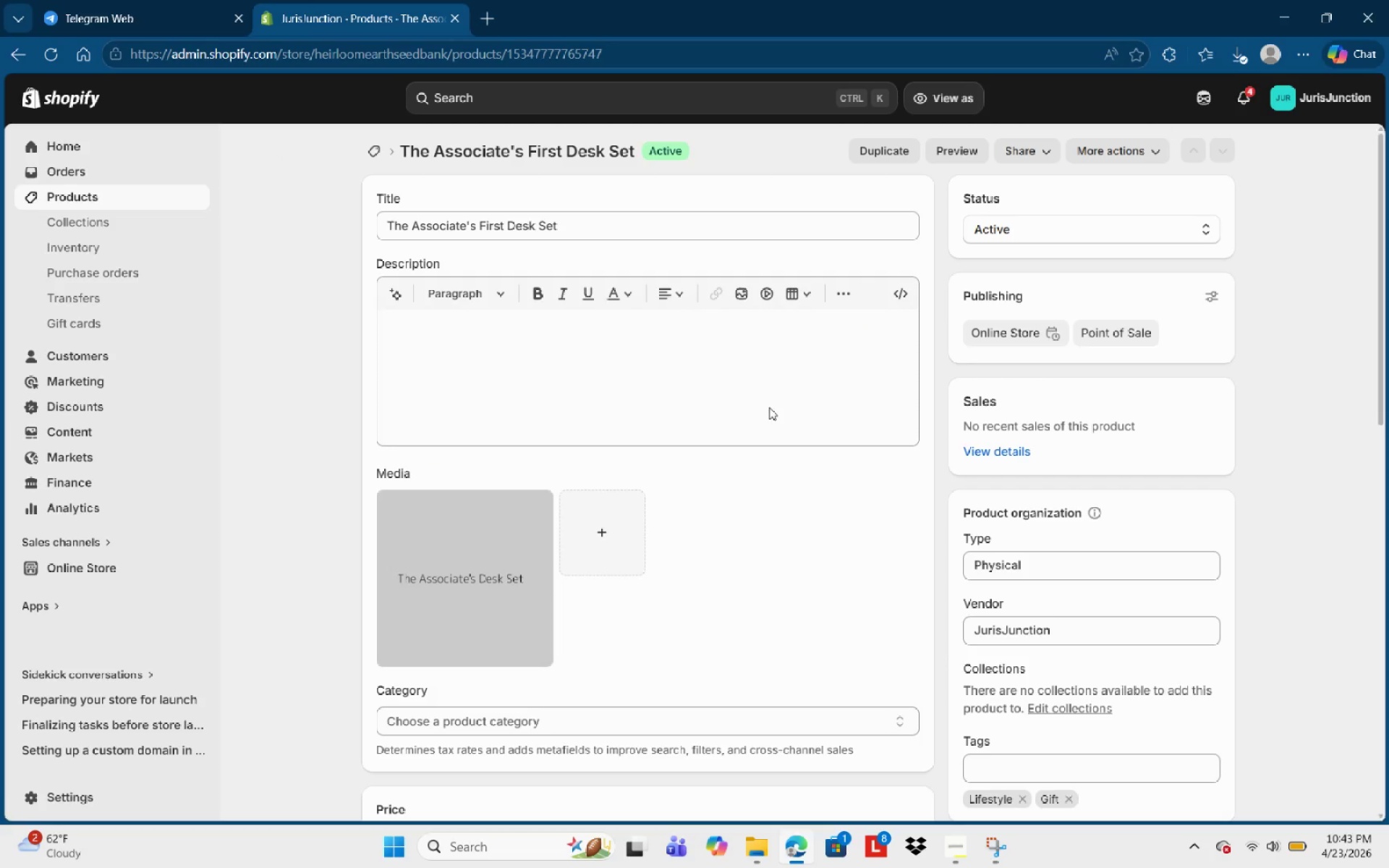 
left_click_drag(start_coordinate=[768, 367], to_coordinate=[433, 309])
 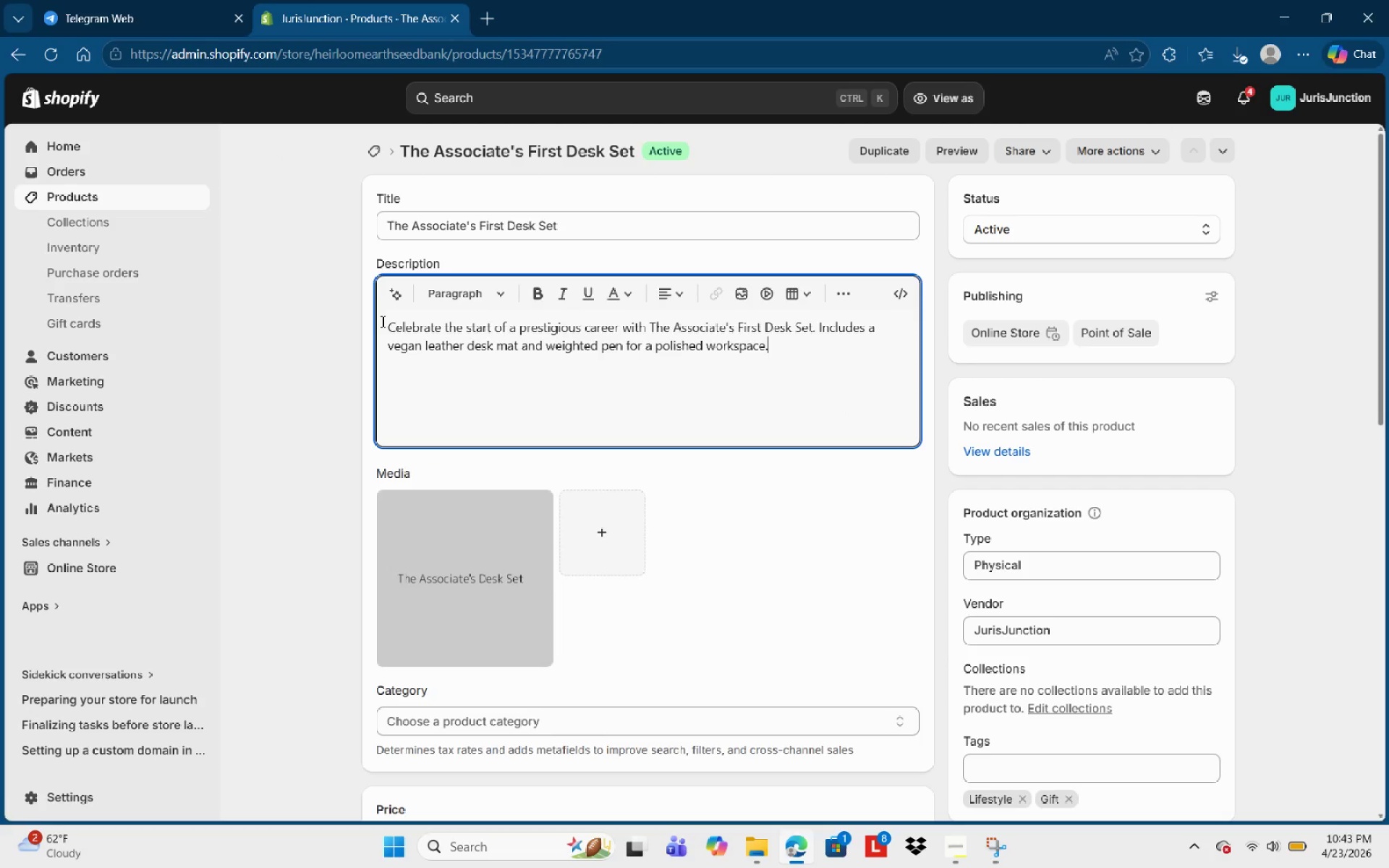 
left_click_drag(start_coordinate=[384, 321], to_coordinate=[750, 356])
 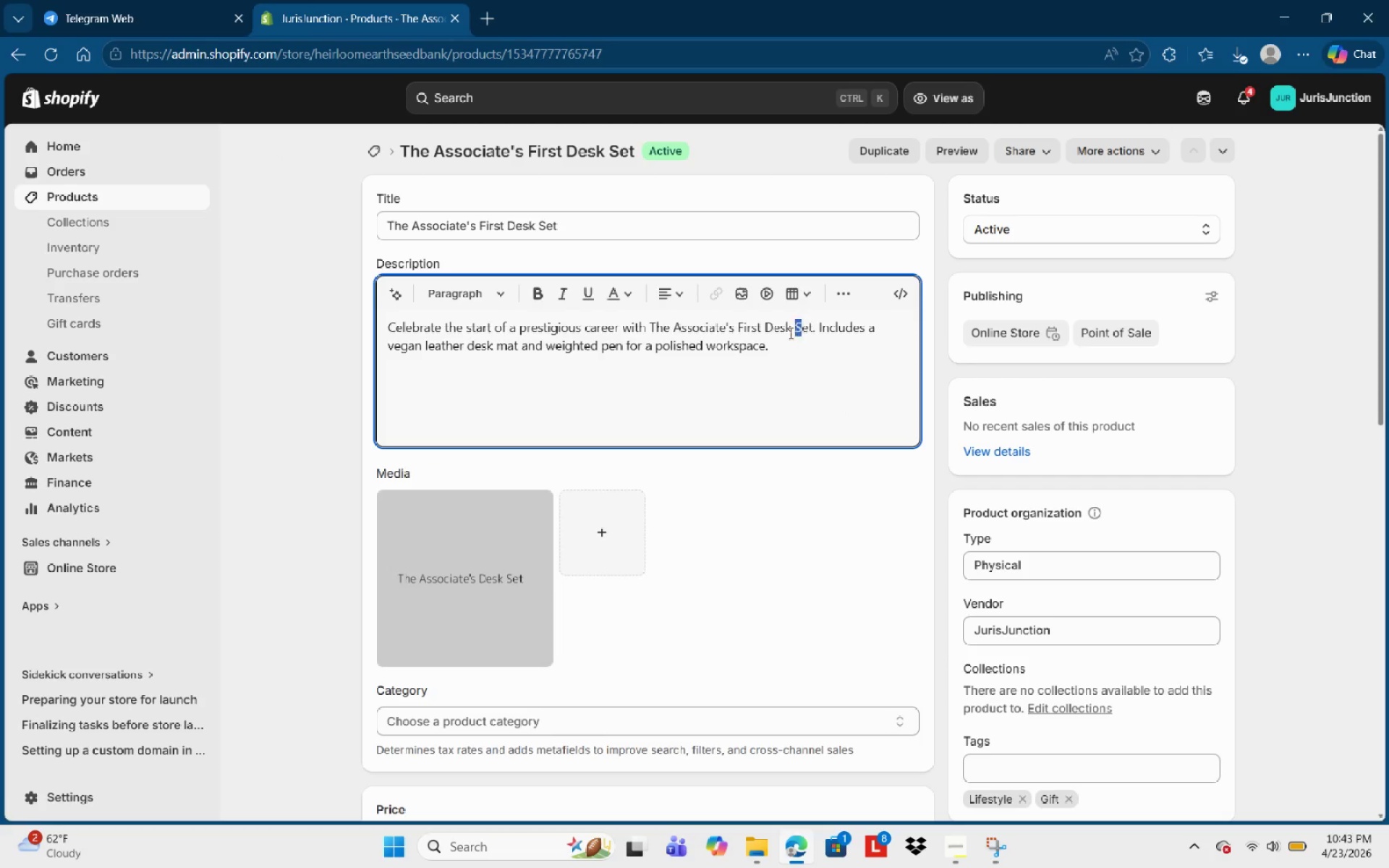 
left_click_drag(start_coordinate=[800, 333], to_coordinate=[870, 420])
 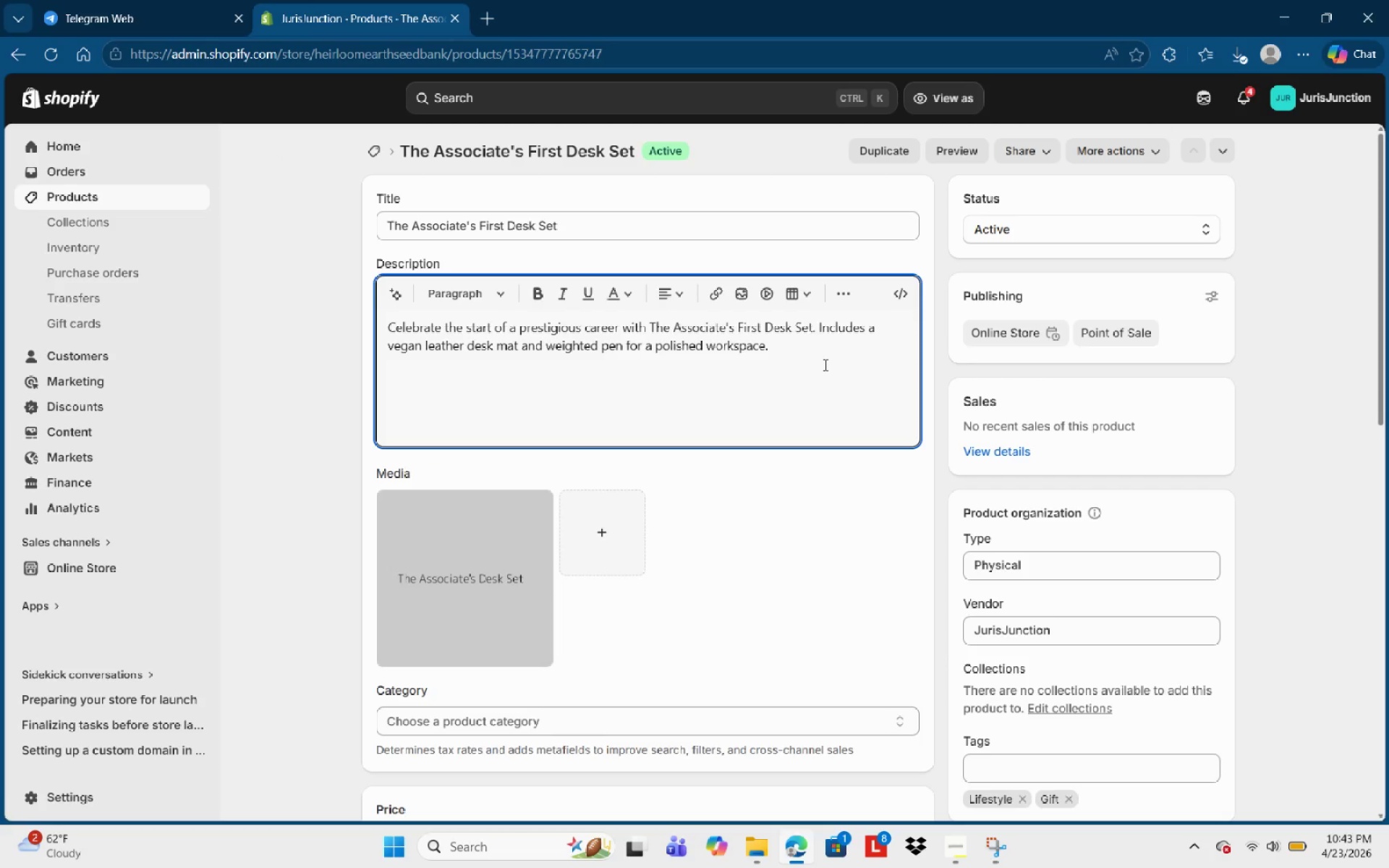 
left_click_drag(start_coordinate=[824, 365], to_coordinate=[521, 326])
 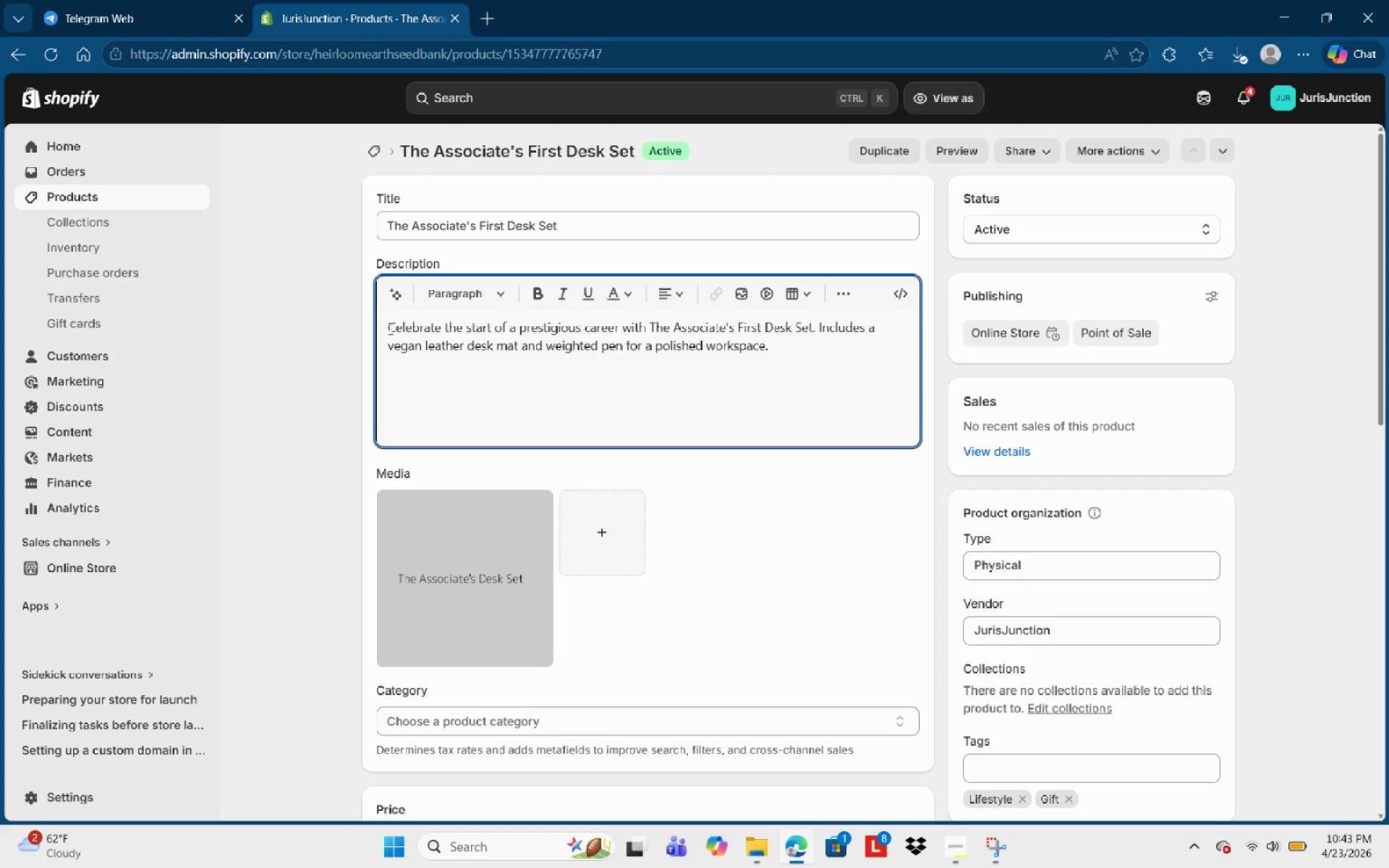 
left_click_drag(start_coordinate=[389, 328], to_coordinate=[795, 359])
 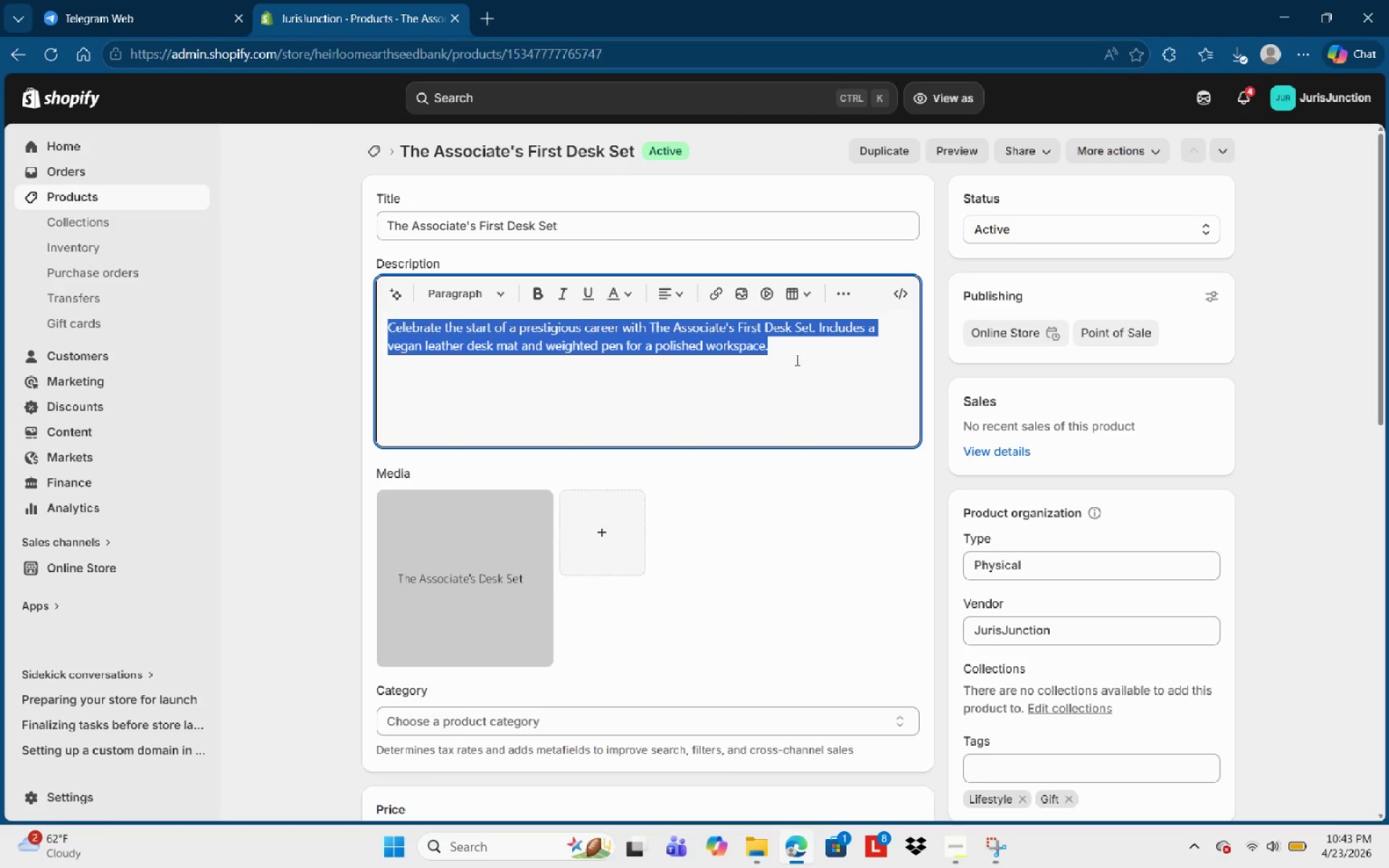 
key(Backspace)
 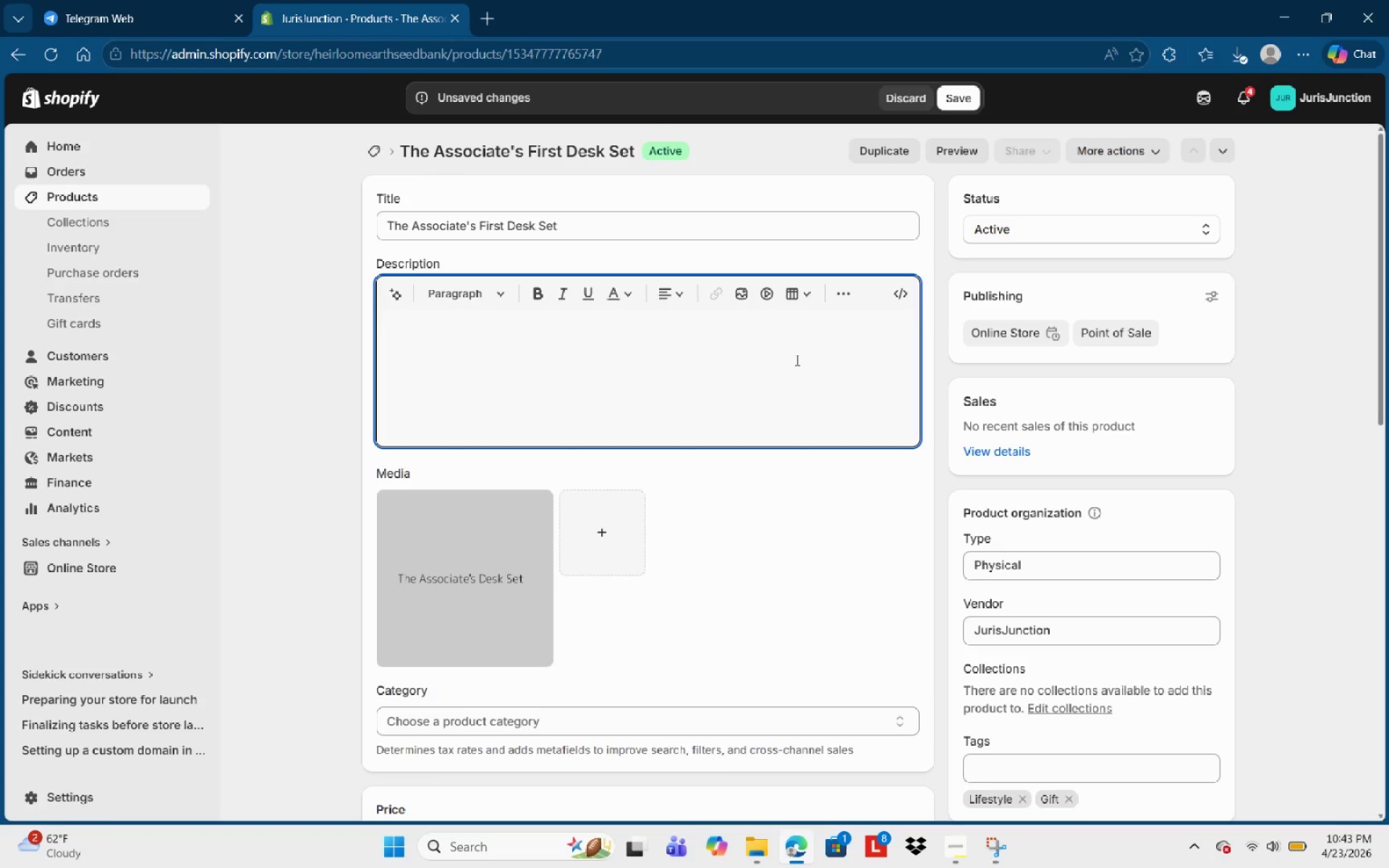 
wait(20.73)
 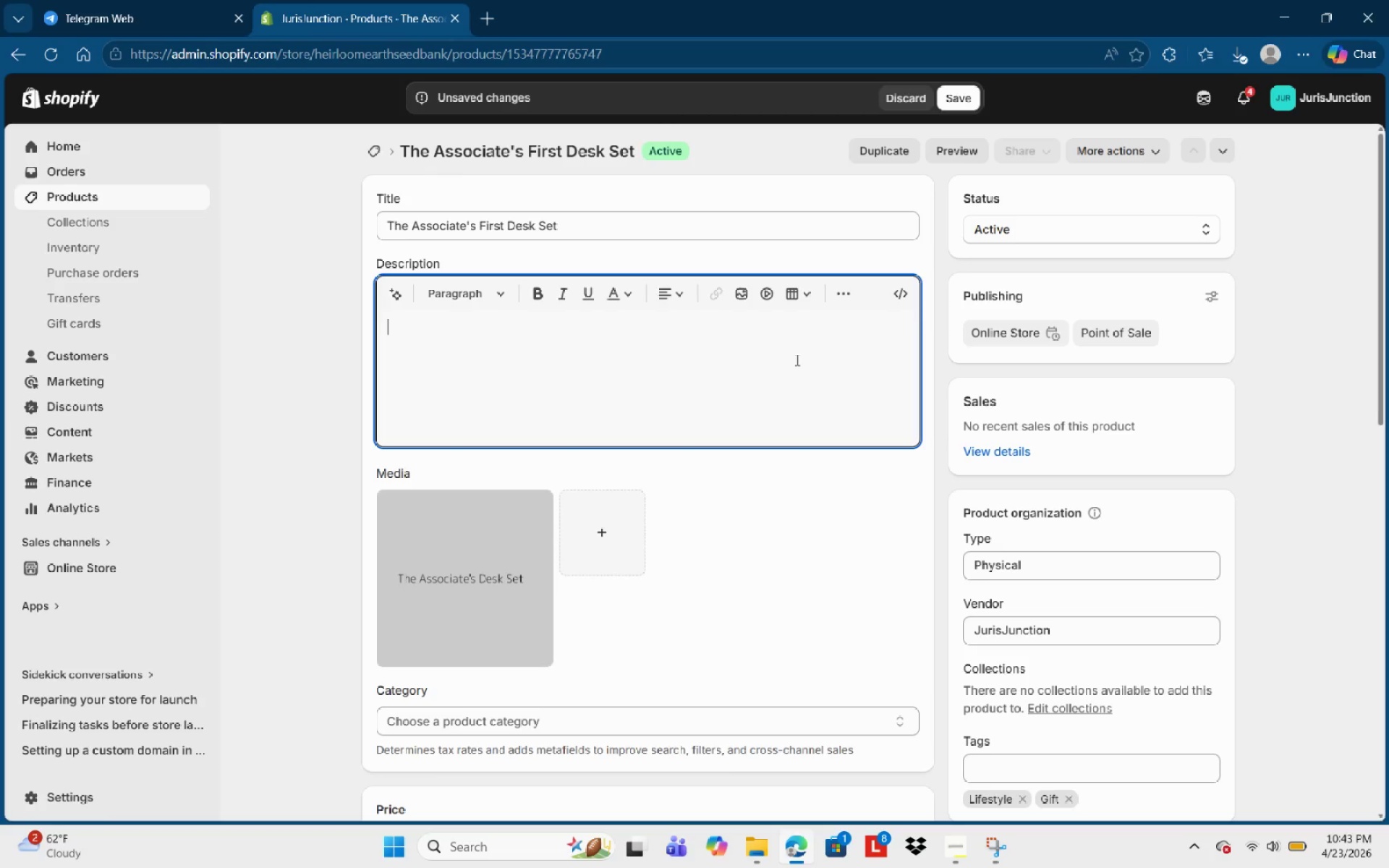 
type(Celebrate a pivota )
key(Backspace)
type(l carreer)
key(Backspace)
key(Backspace)
key(Backspace)
key(Backspace)
type(eer milestone with the Associate's firt)
key(Backspace)
key(Backspace)
key(Backspace)
type(Firts)
key(Backspace)
key(Backspace)
key(Backspace)
key(Backspace)
key(Backspace)
key(Backspace)
type(First)
 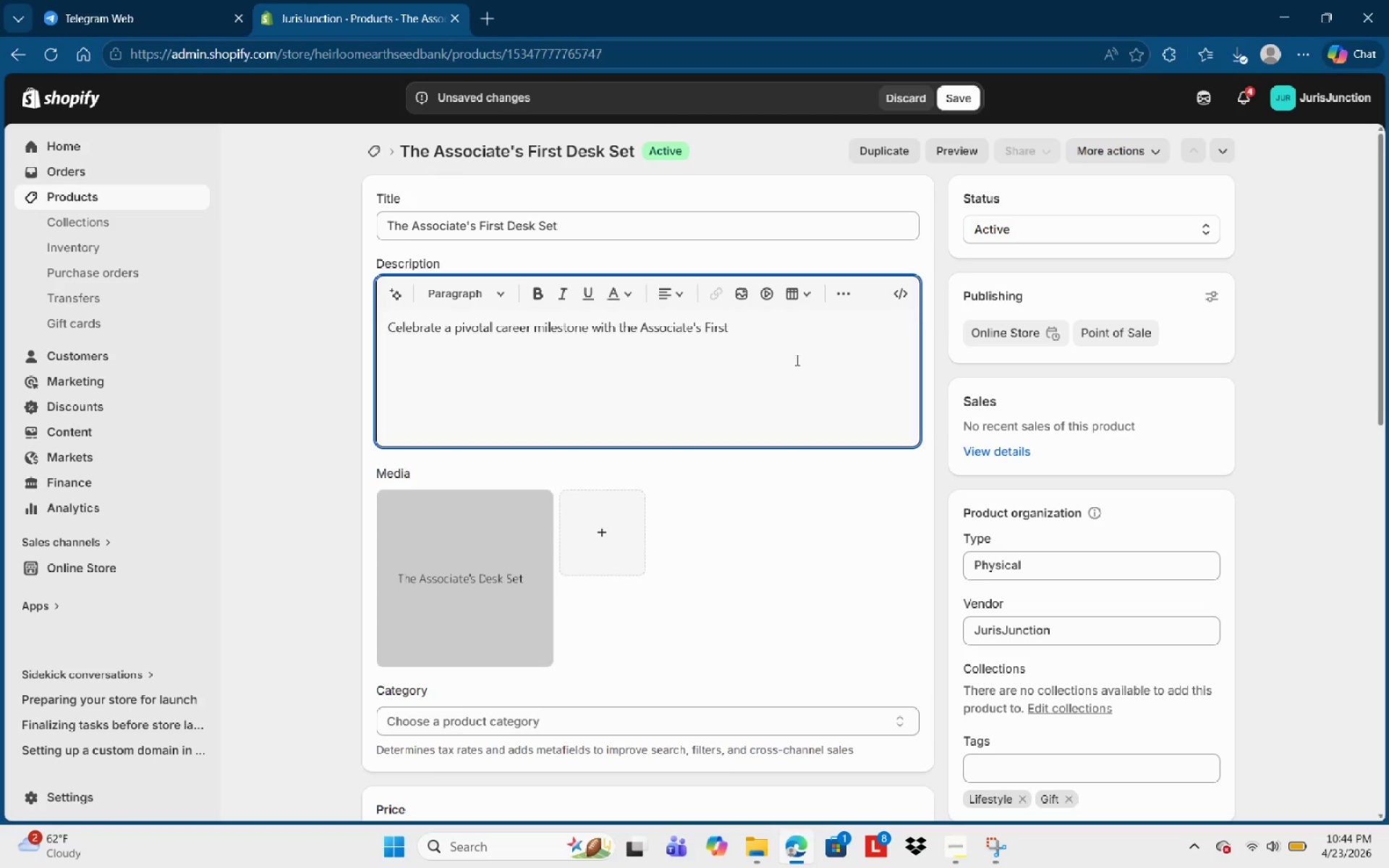 
type( Desk Set. The =)
key(Backspace)
key(Backspace)
key(Backspace)
key(Backspace)
type(his Ci)
key(Backspace)
type(urated collect)
 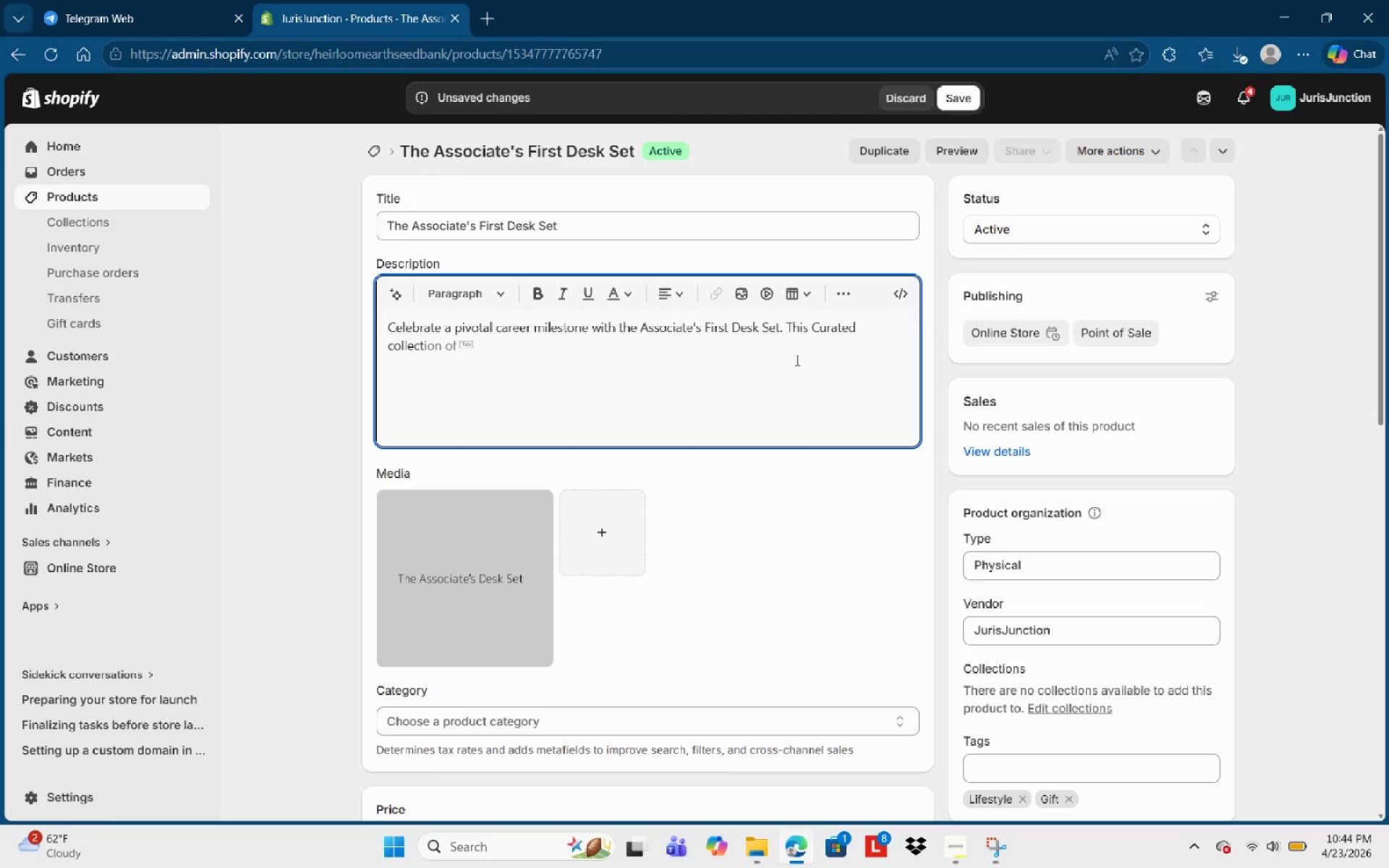 
key(Tab)
type(is designed to elevate the workk)
key(Backspace)
type(space o )
key(Backspace)
type(f new )
key(Backspace)
key(Backspace)
key(Backspace)
key(Backspace)
type(a new attroney )
 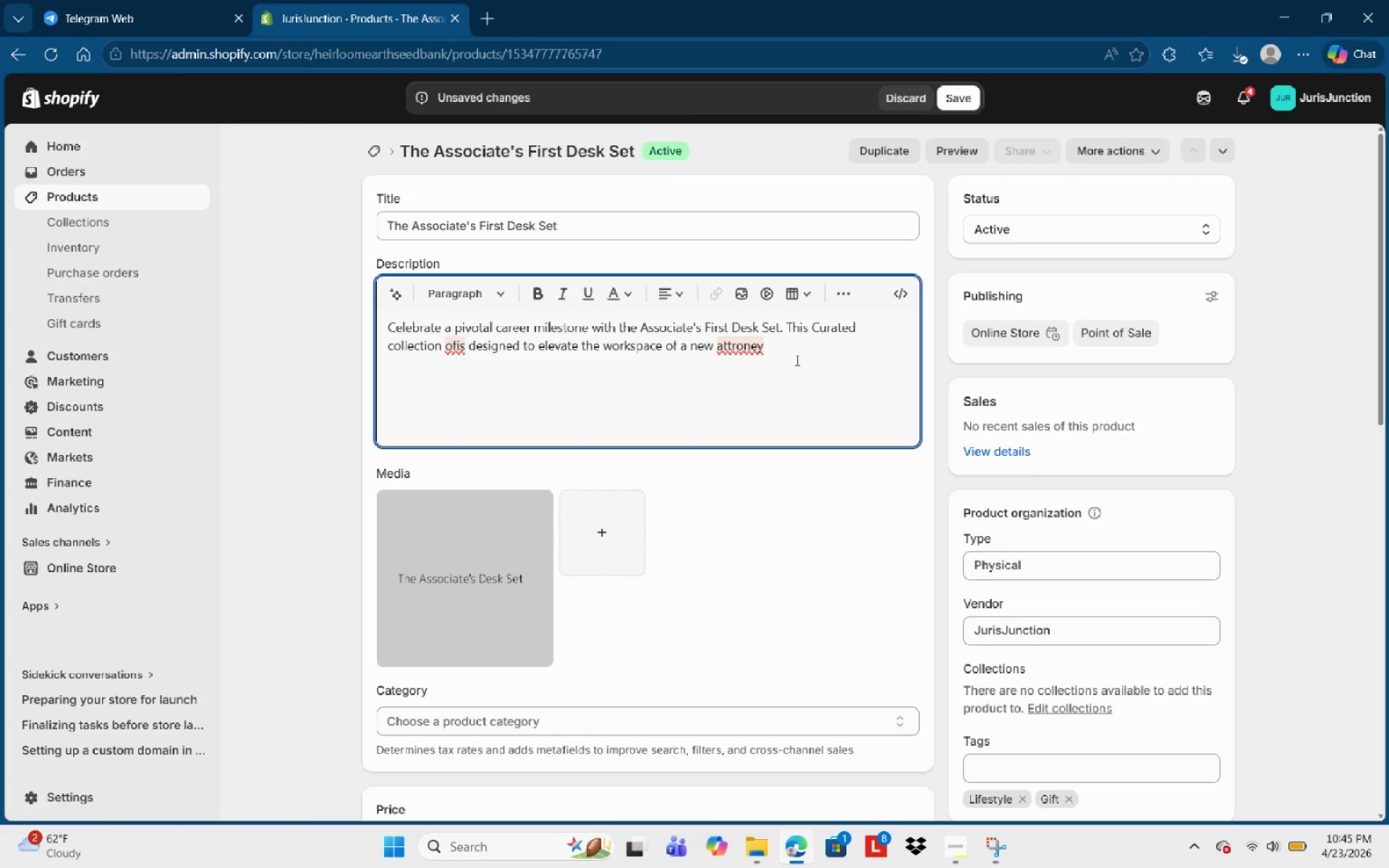 
key(Backspace)
type(, blending sophisticated style wiyh)
key(Backspace)
type(th )
key(Backspace)
key(Backspace)
key(Backspace)
key(Backspace)
type(th daily fin)
key(Backspace)
key(Backspace)
type(unctionality )
key(Backspace)
type(. The set features a premium vegan leather ds)
key(Backspace)
type(esk )
 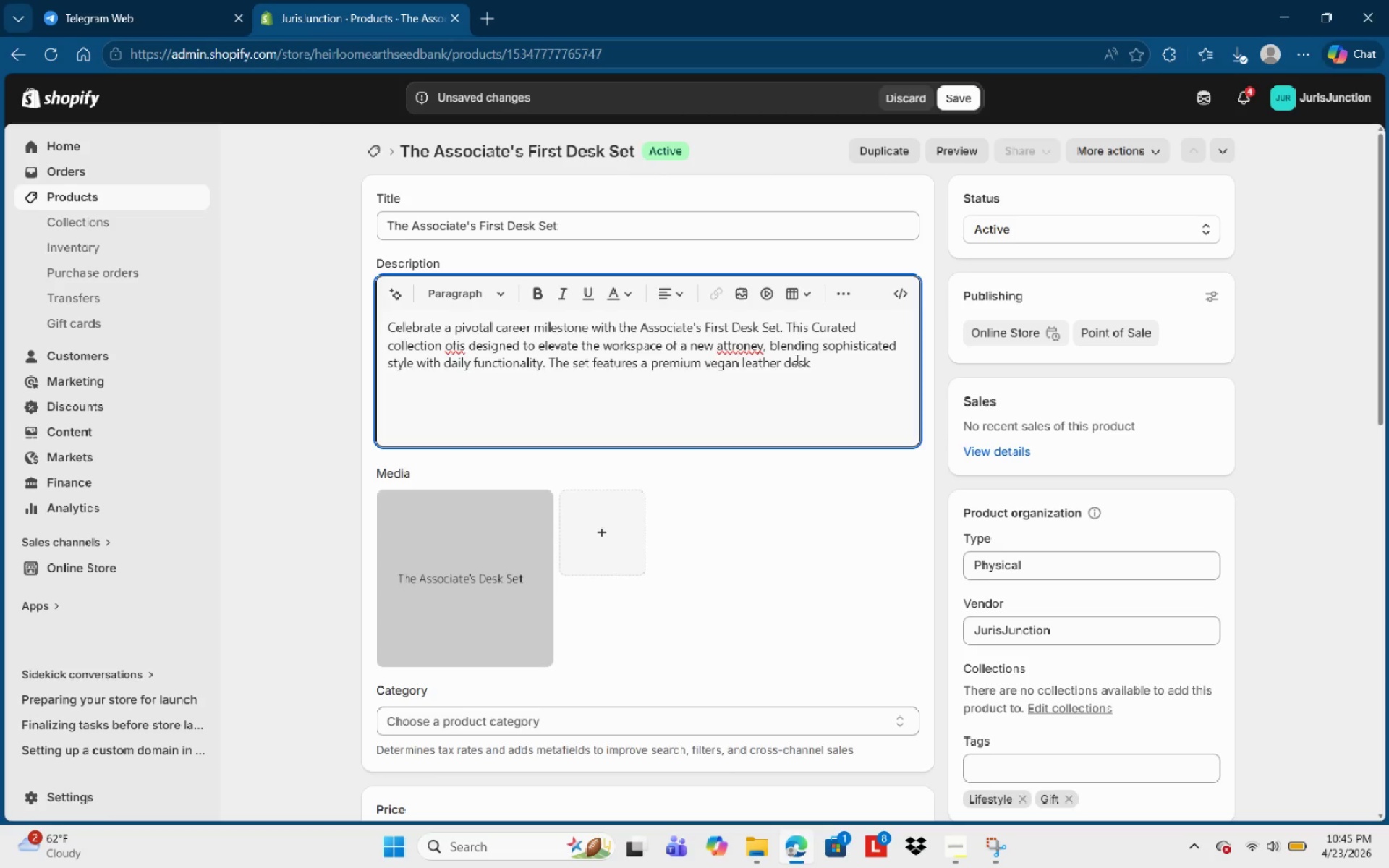 
wait(8.67)
 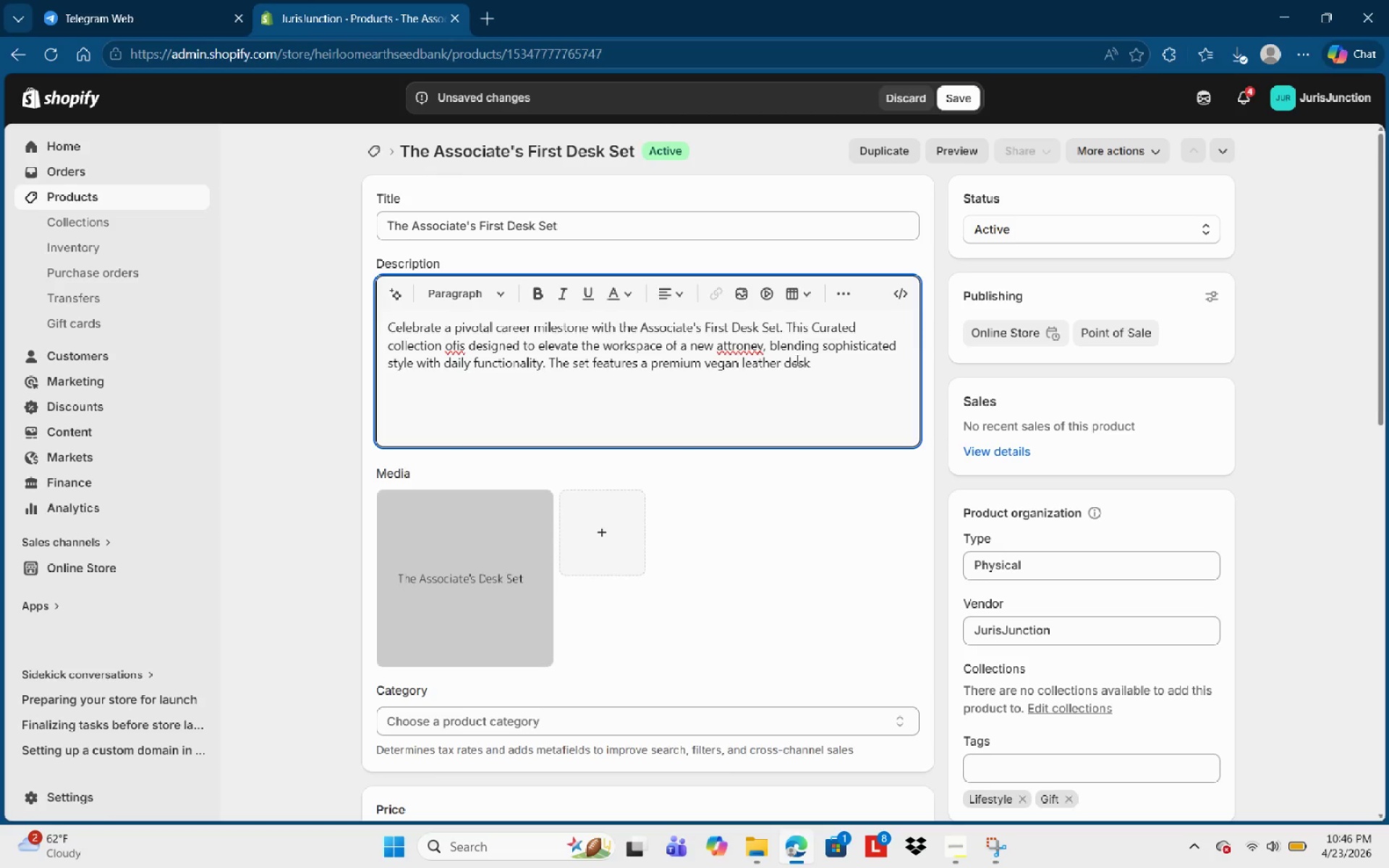 
type(mat )
 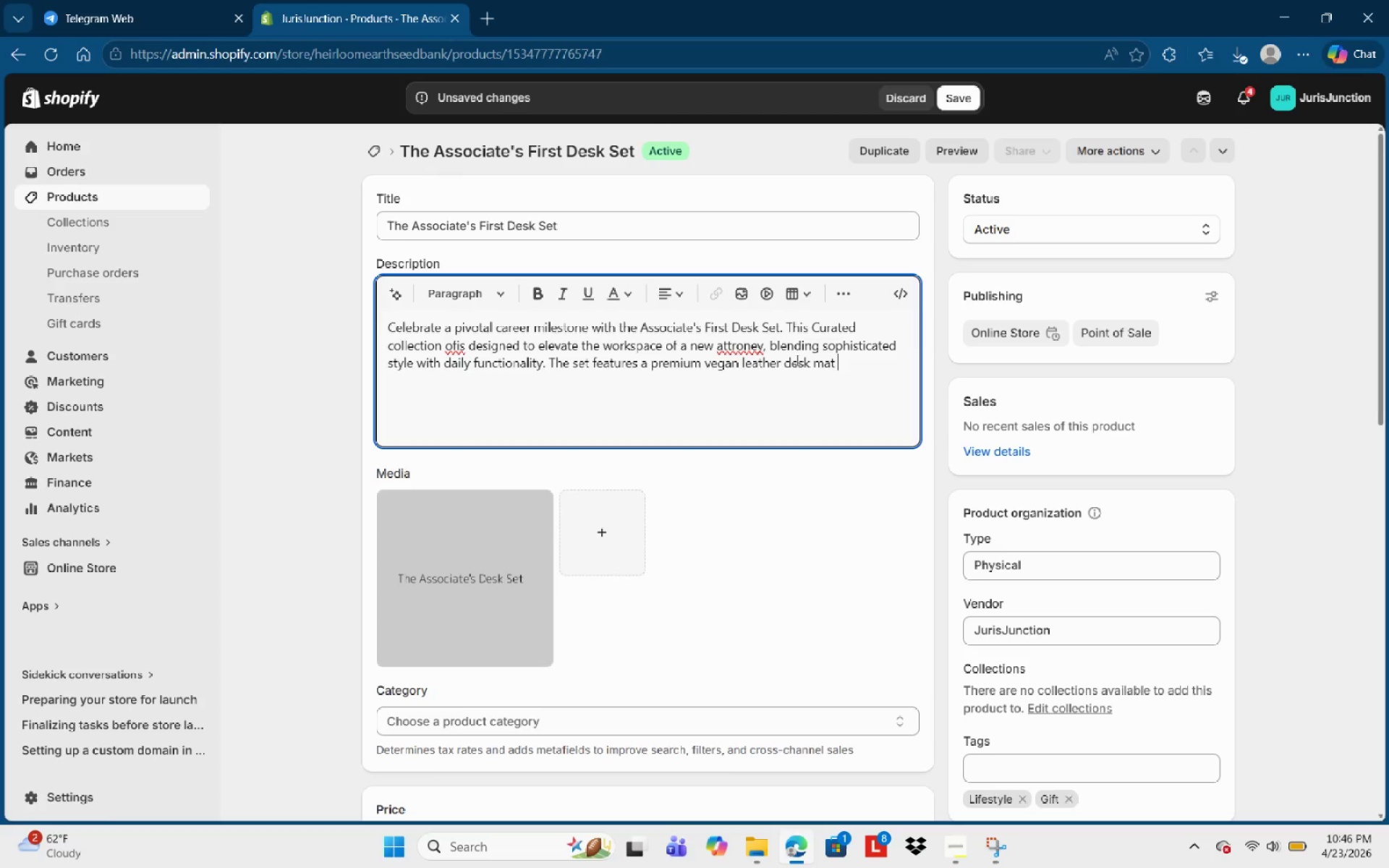 
wait(50.48)
 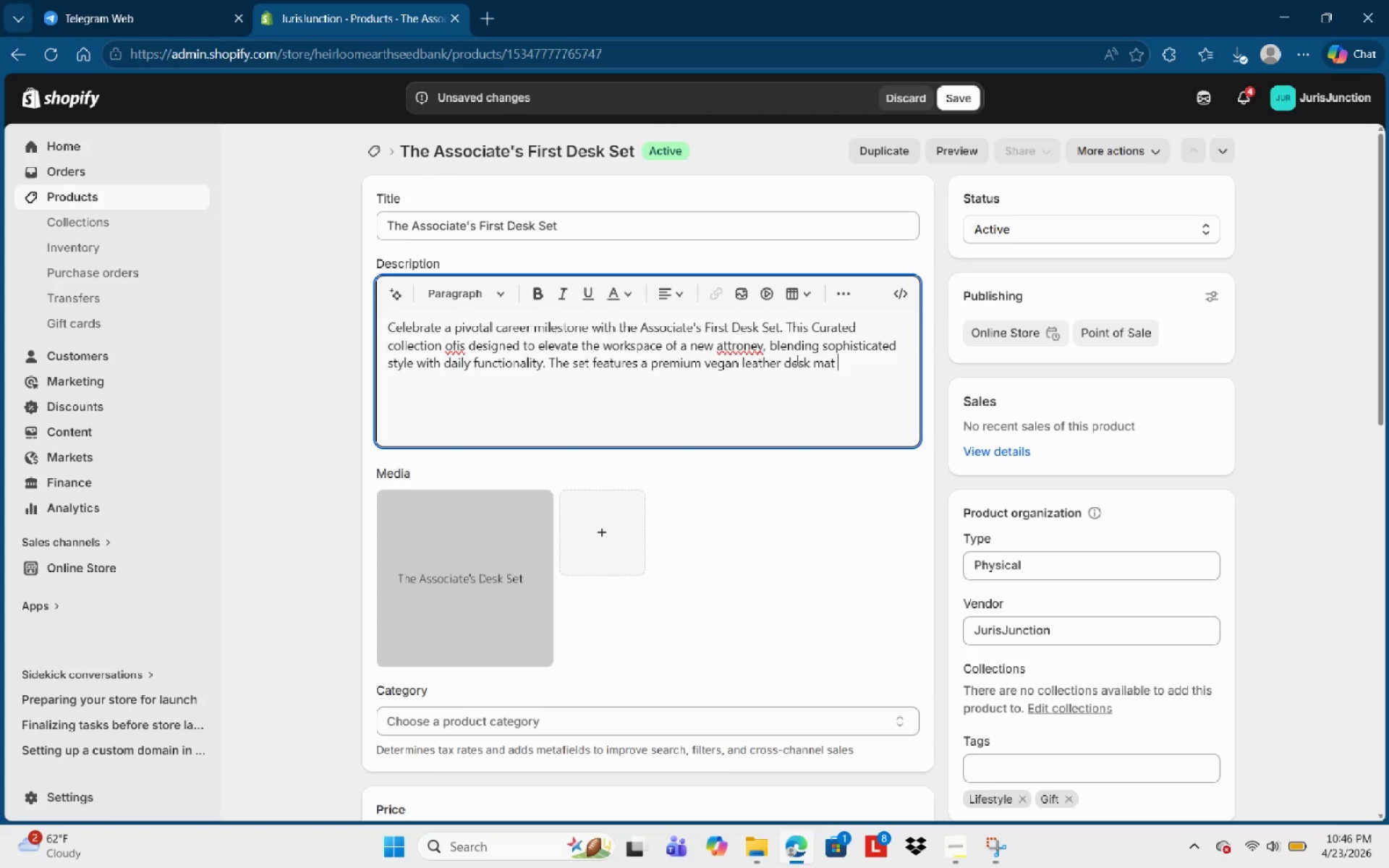 
type(for a polished looj, a weighted executive )
 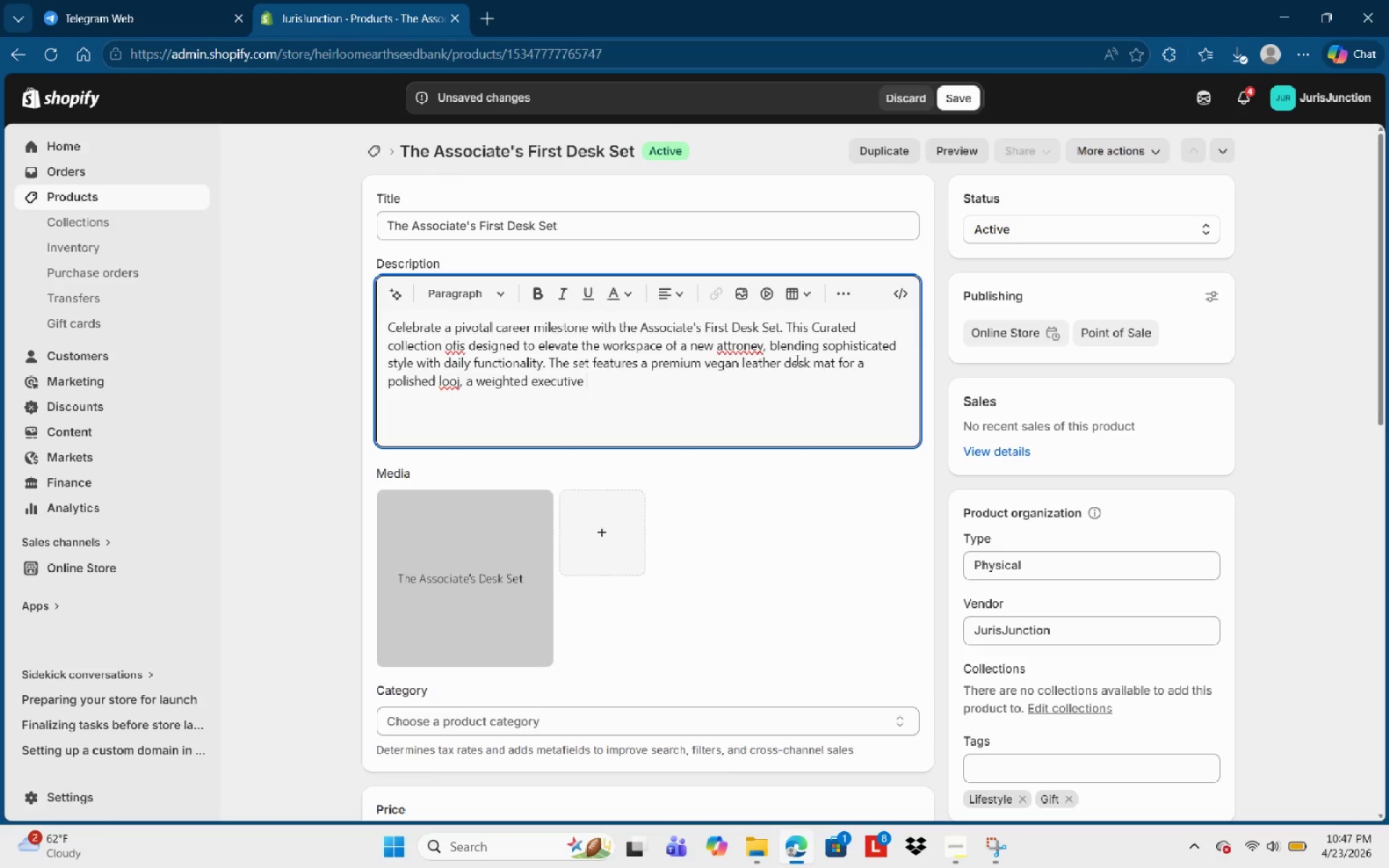 
type(p)
key(Backspace)
type(en )
key(Backspace)
key(Backspace)
key(Backspace)
key(Backspace)
type( pen f)
 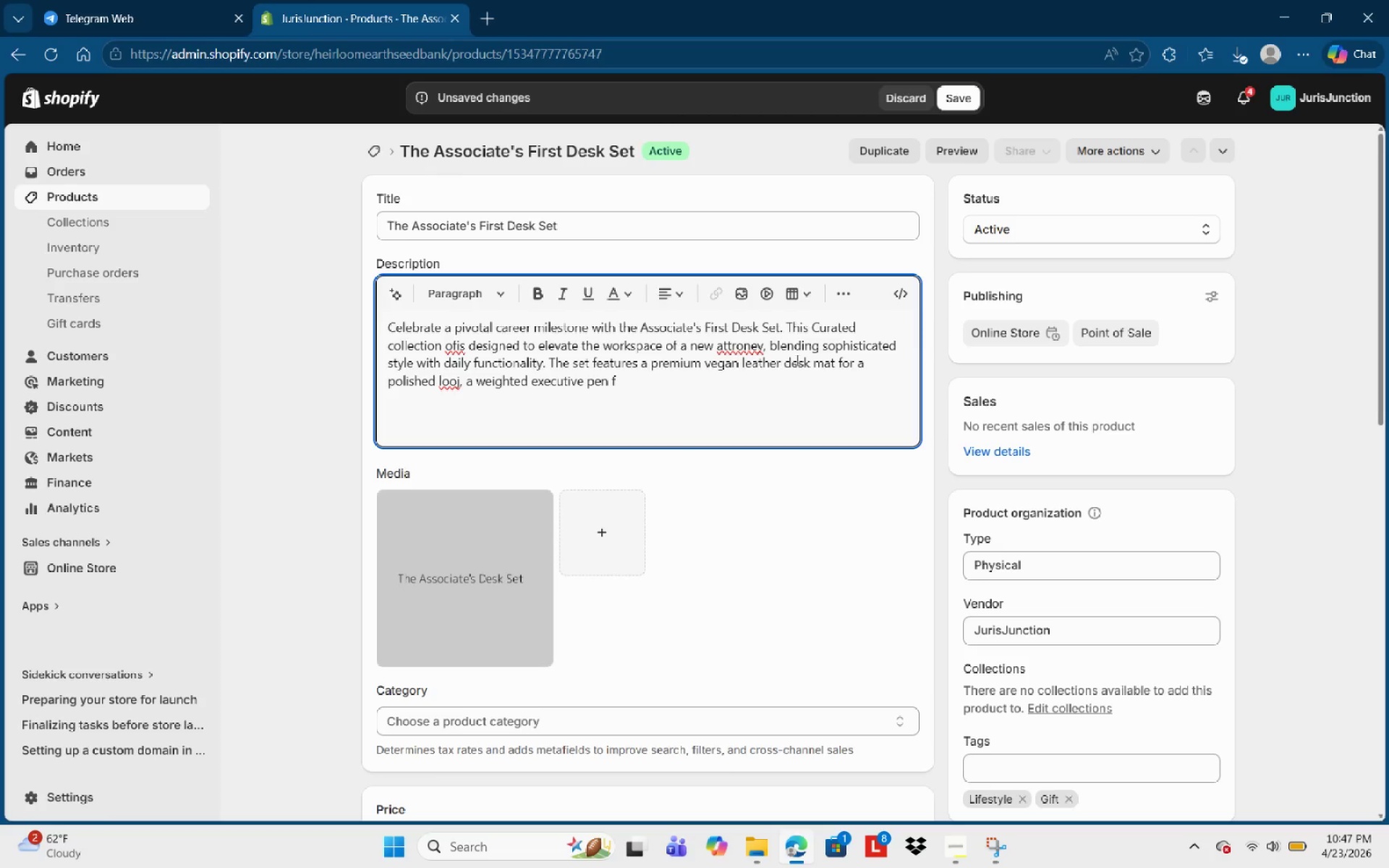 
wait(5.45)
 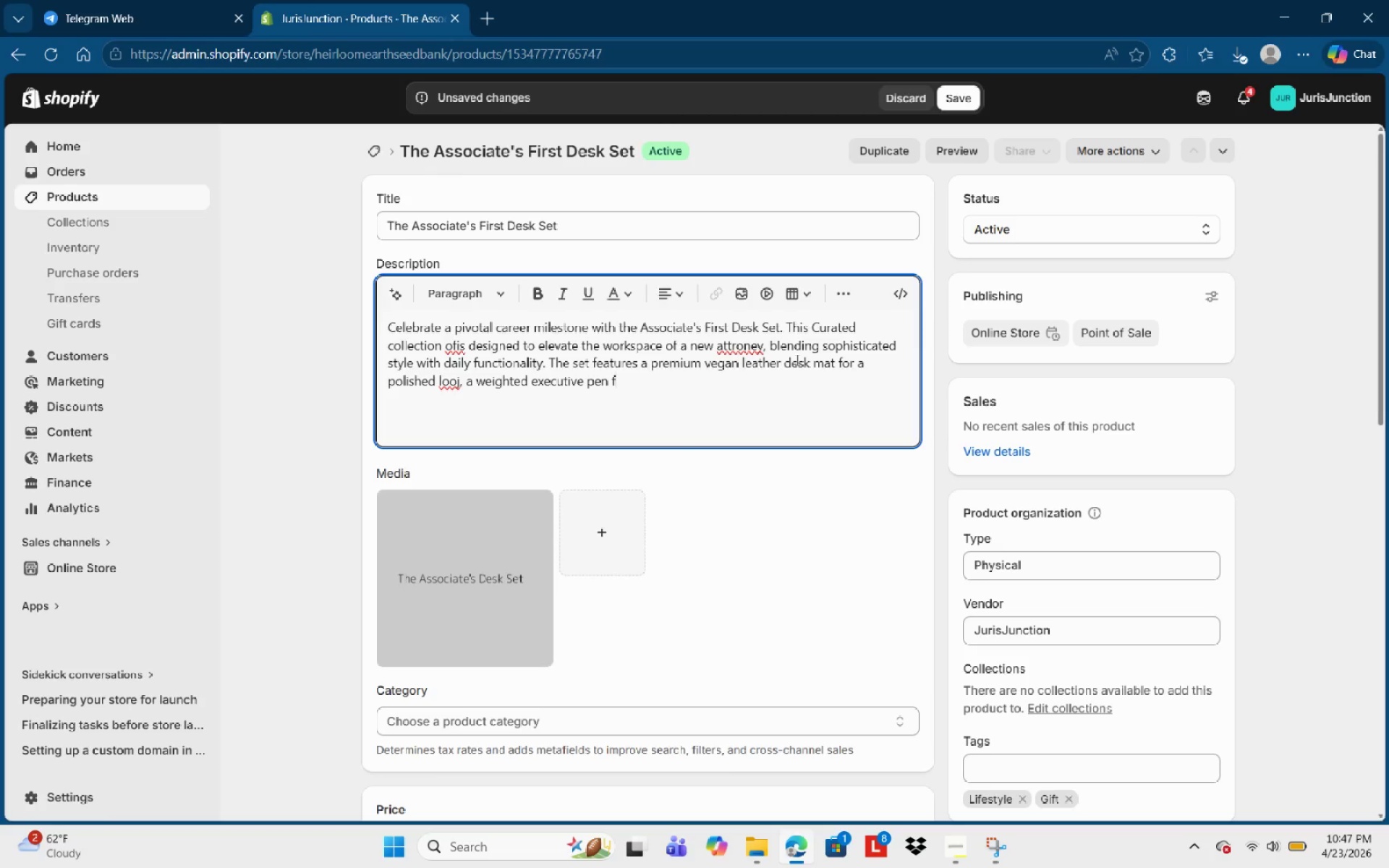 
type(or signing important documents and minimalust ca)
key(Backspace)
key(Backspace)
key(Backspace)
key(Backspace)
key(Backspace)
key(Backspace)
type(o)
key(Backspace)
type(ist card holder to keep professional connections organized )
key(Backspace)
type(.)
 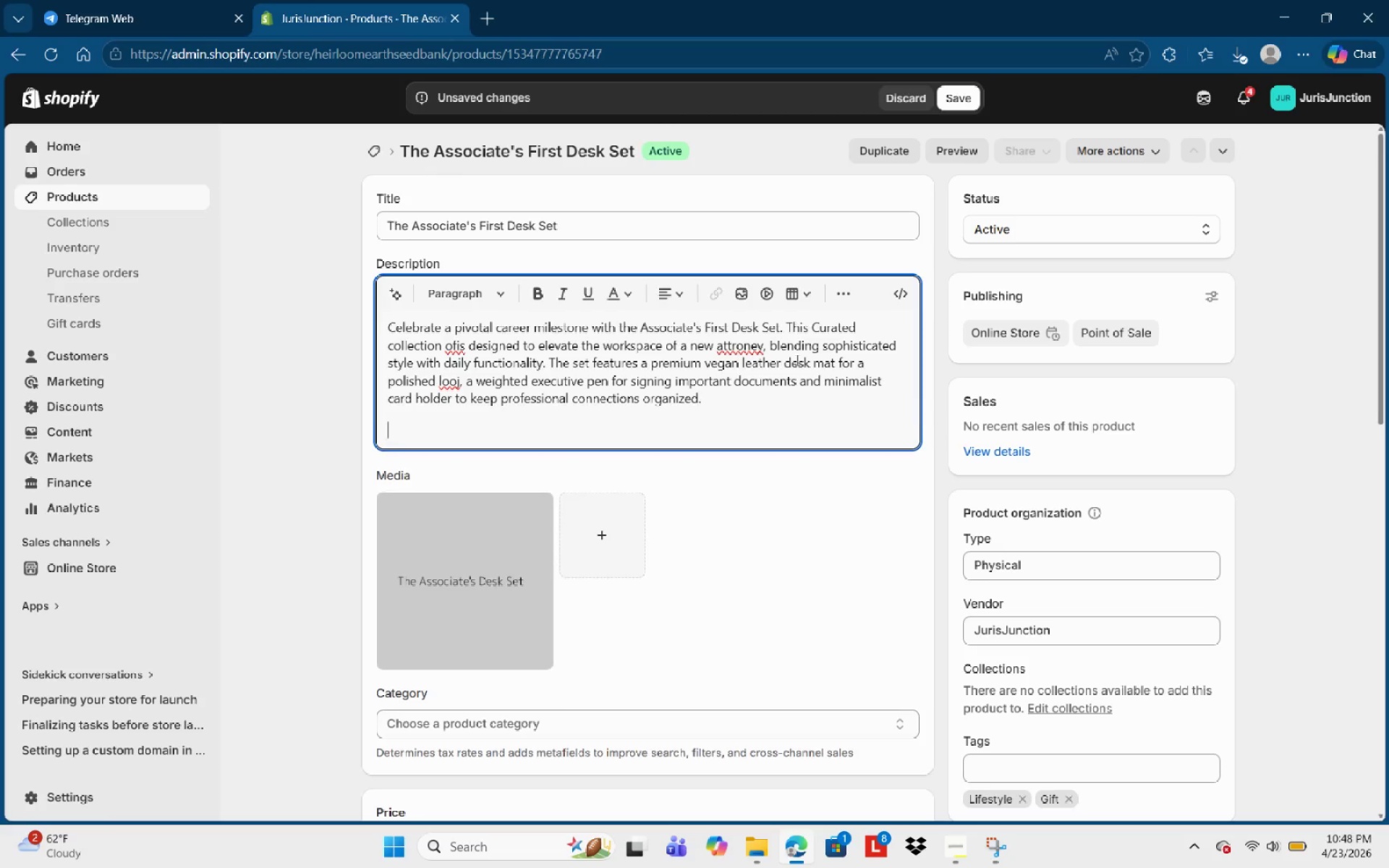 
key(Enter)
 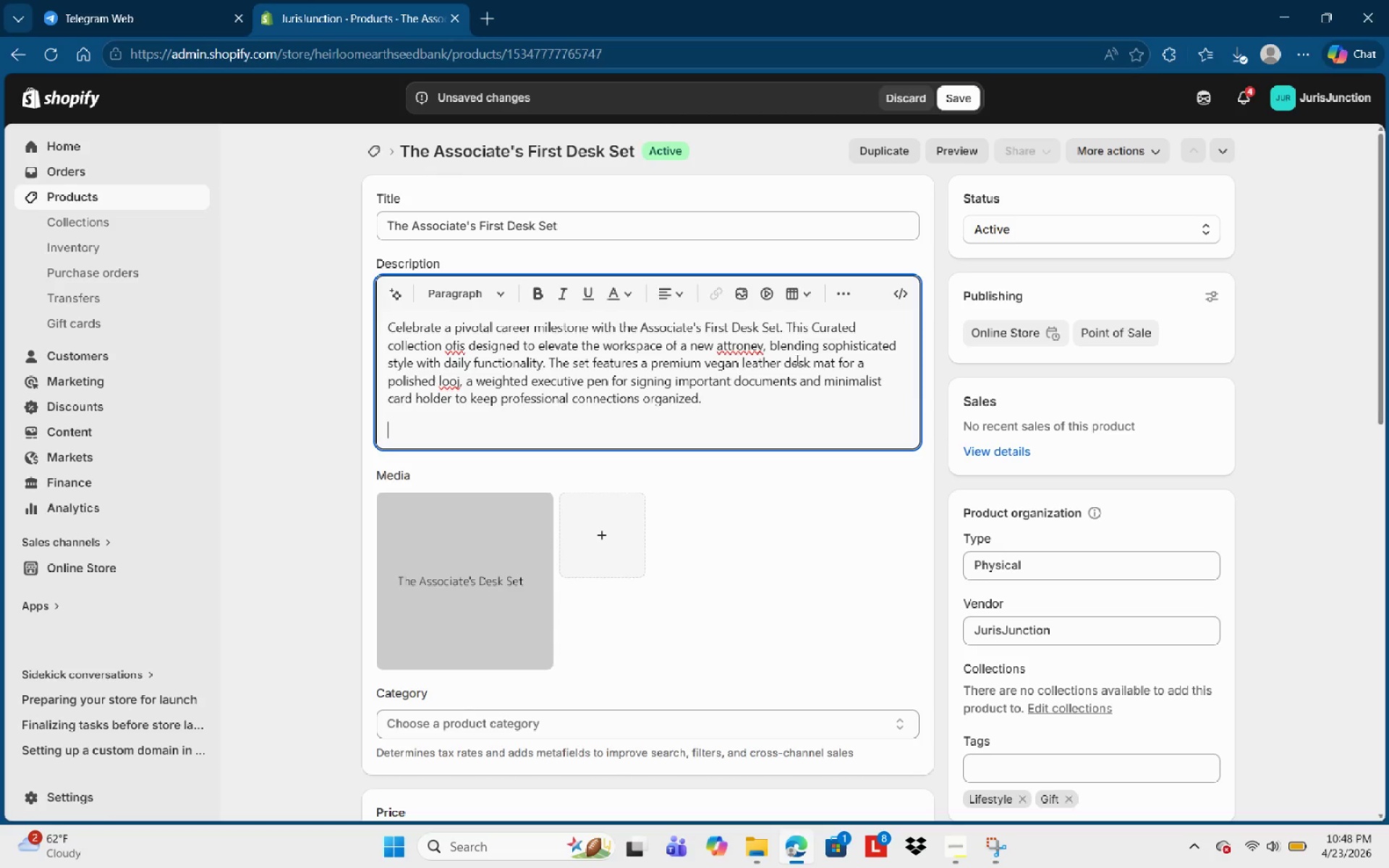 
type(Each element has been selected for its durablity and v)
key(Backspace)
type(boutique)
key(Backspace)
 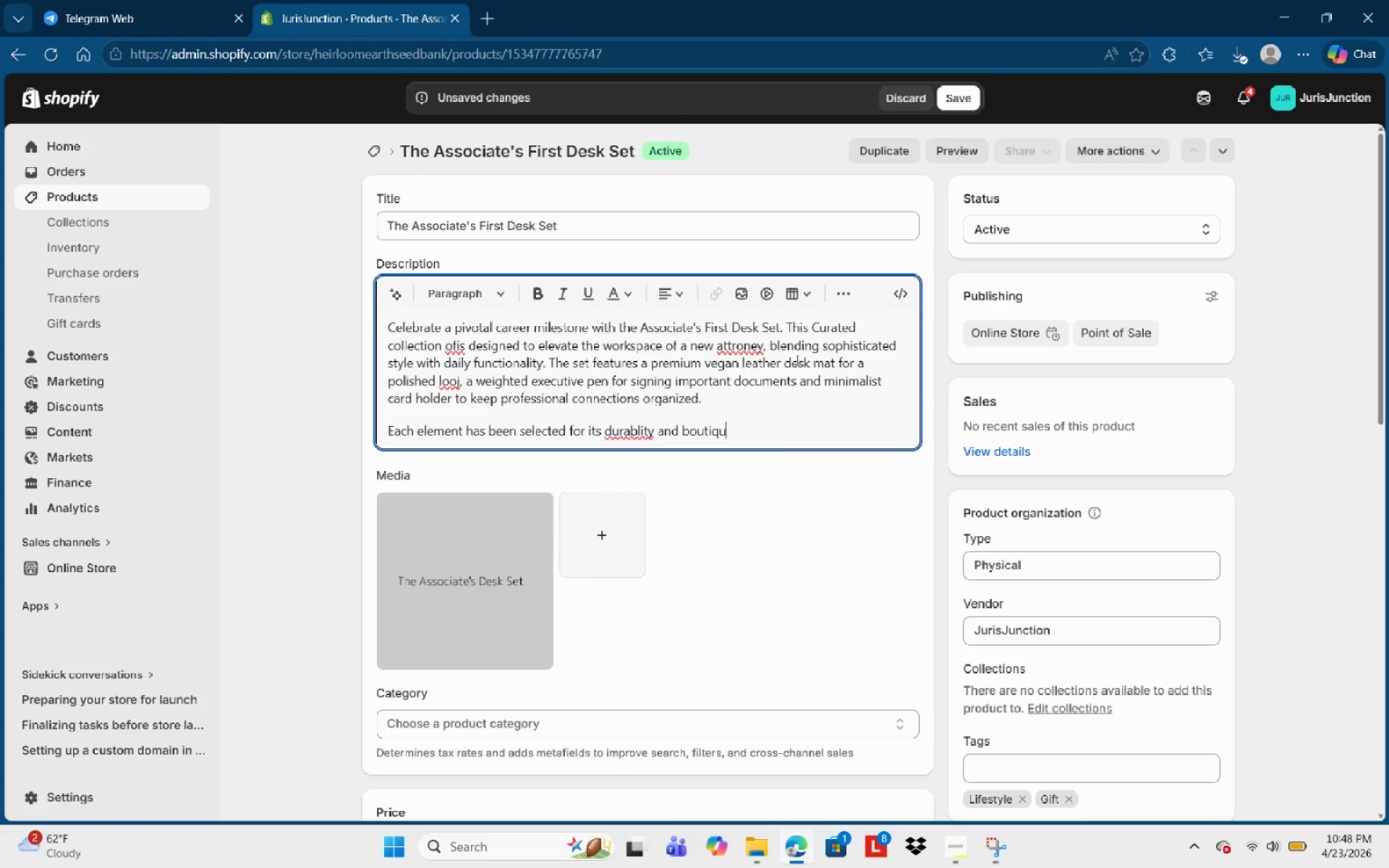 
key(E)
 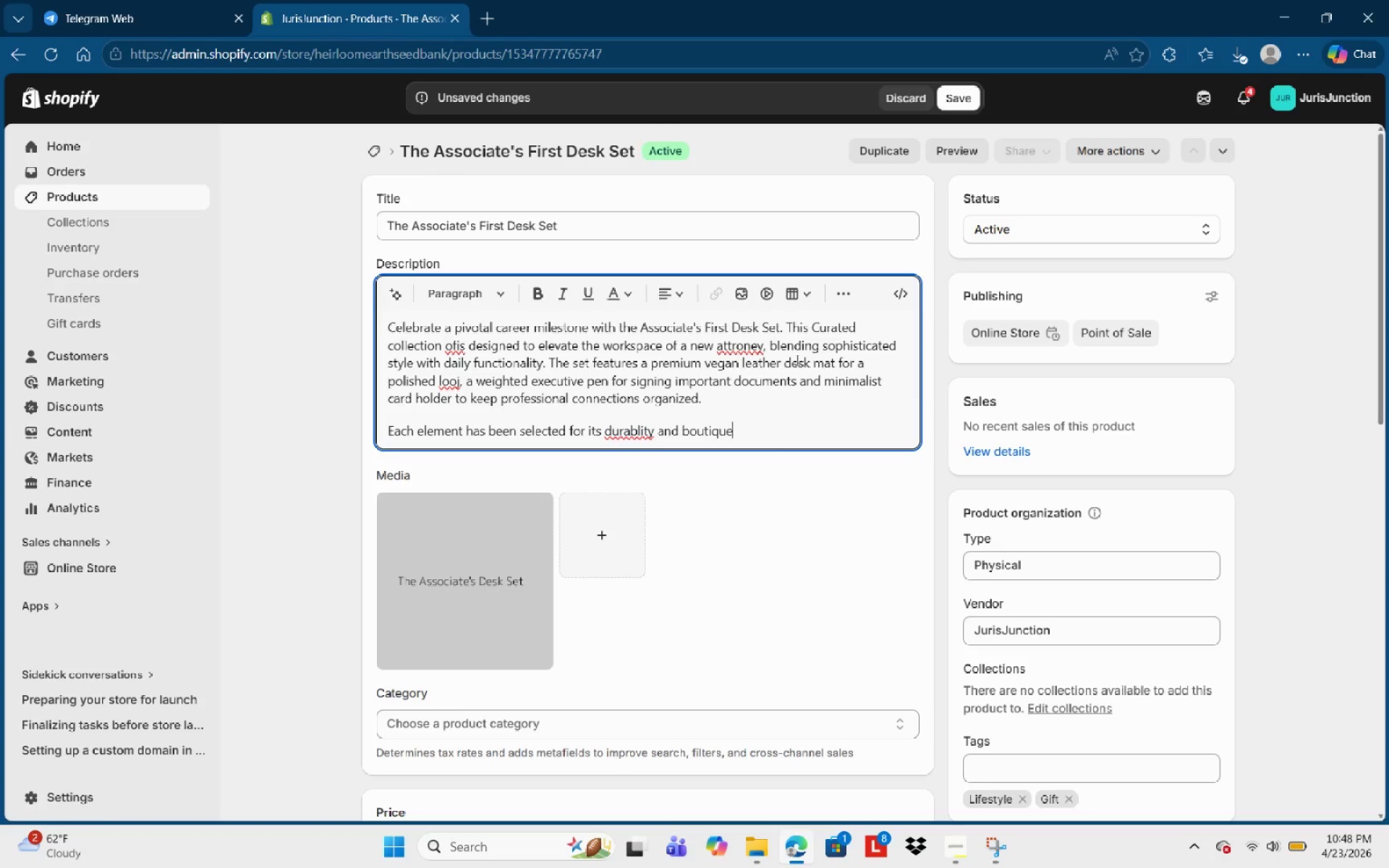 
key(Shift+Semicolon)
 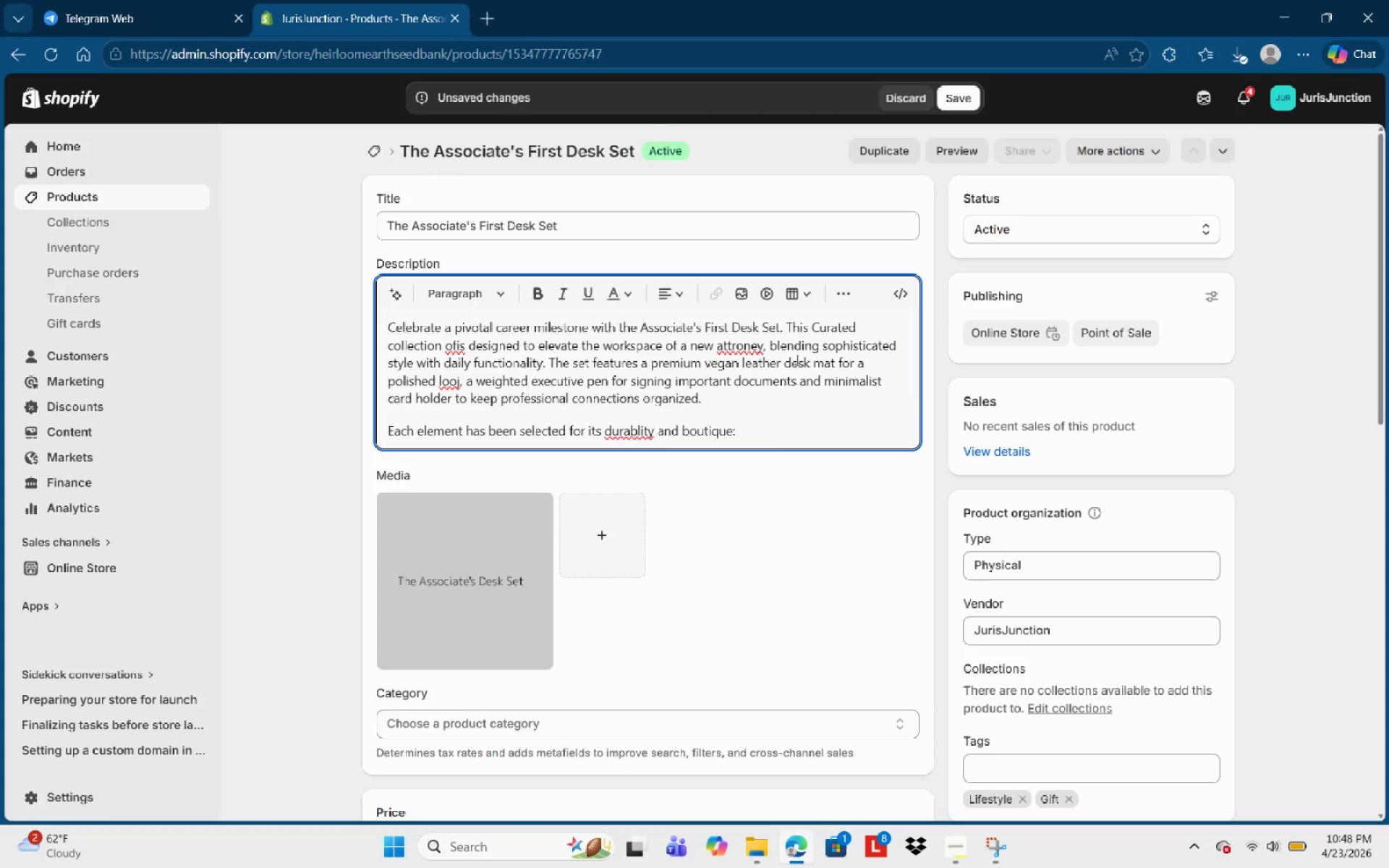 
key(Backspace)
 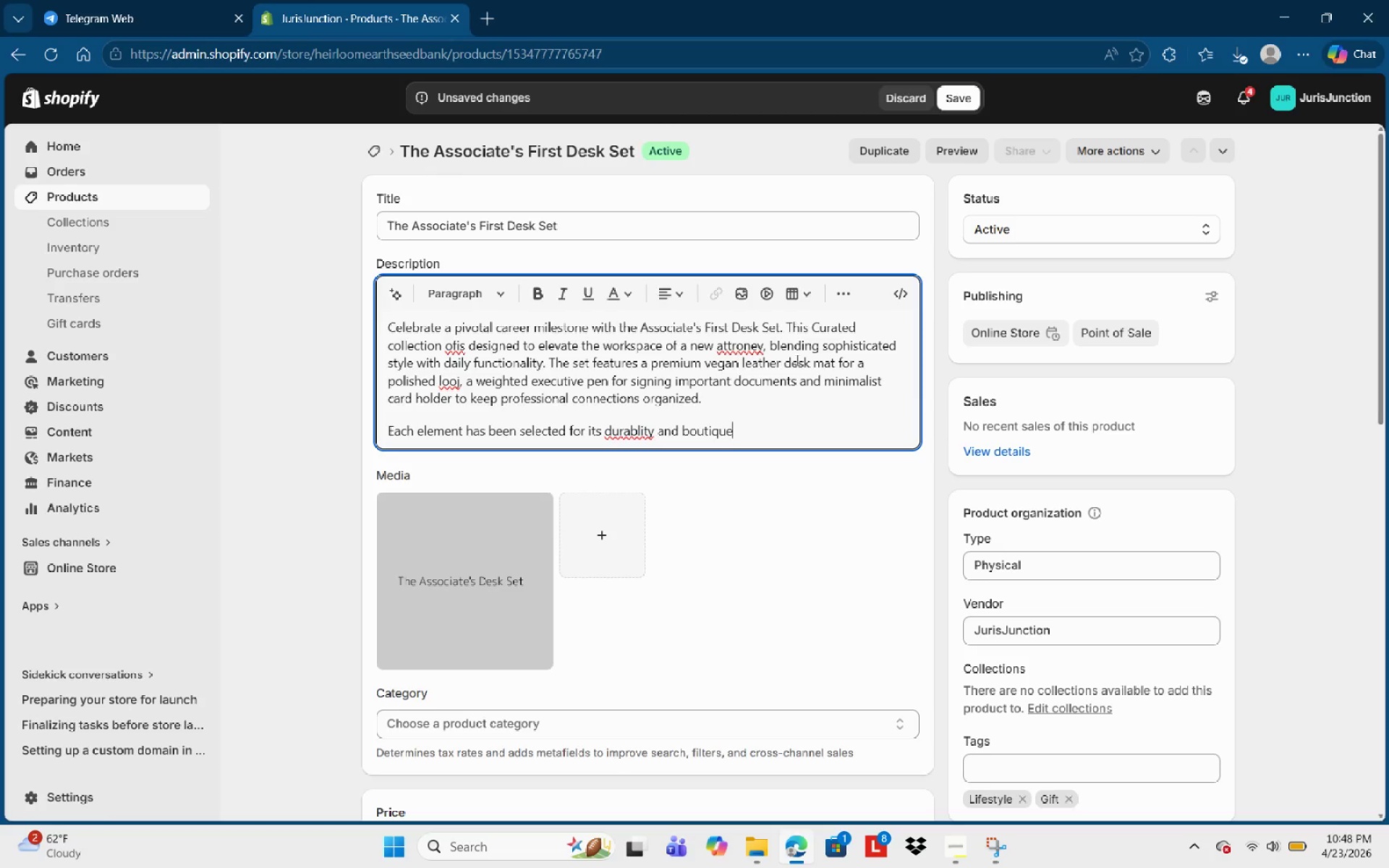 
key(Shift+Quote)
 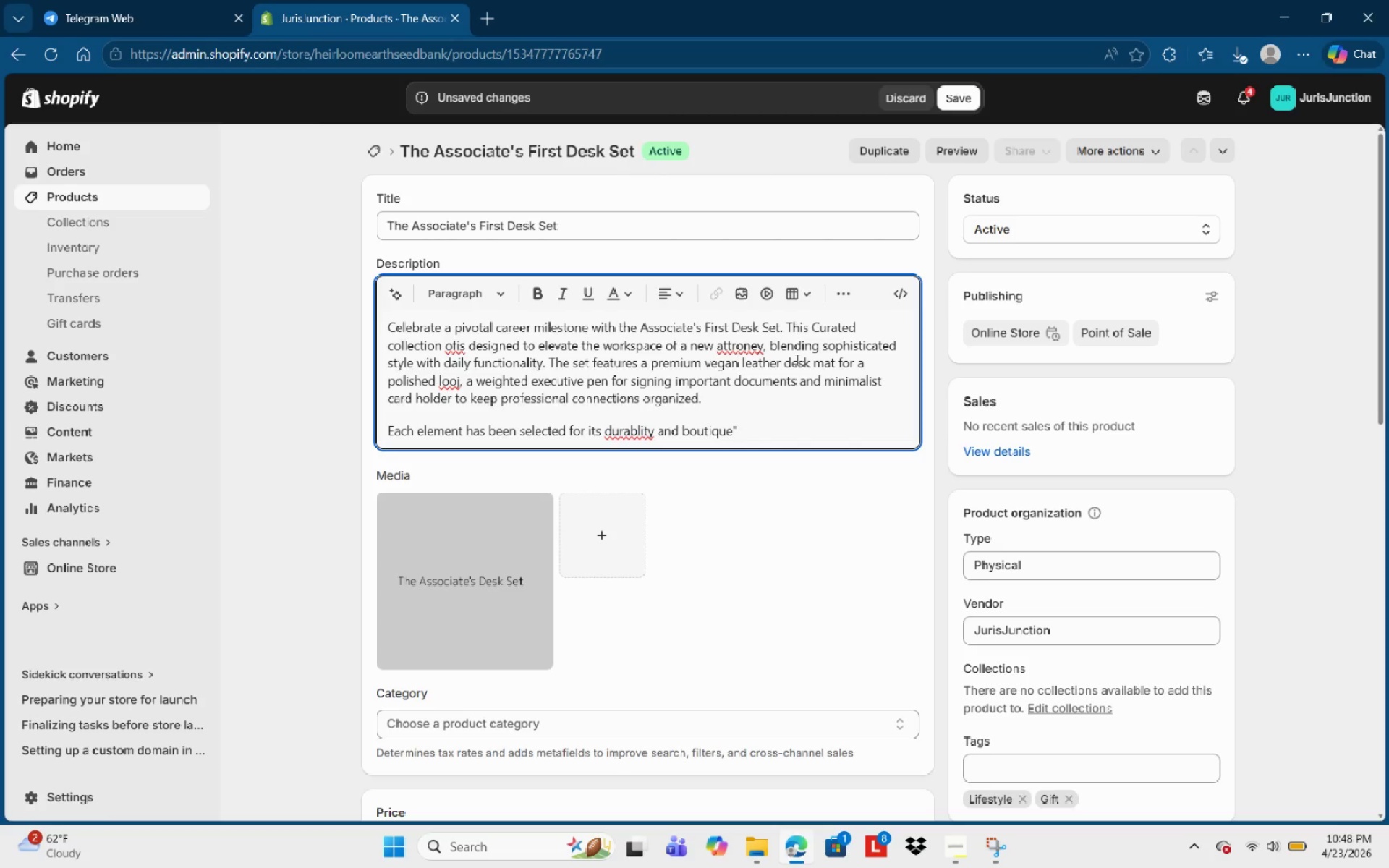 
key(Control+ArrowLeft)
 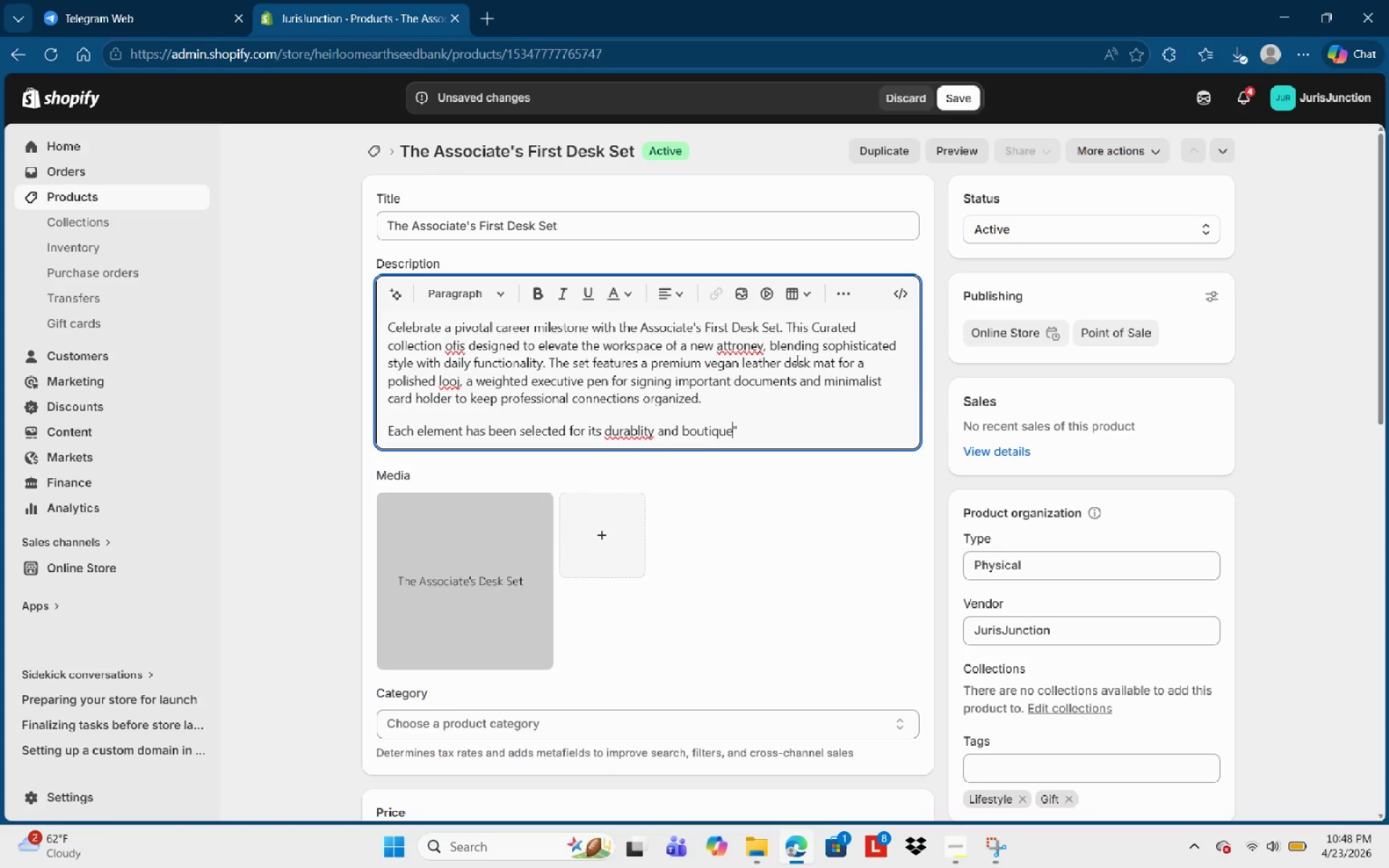 
key(Control+ArrowLeft)
 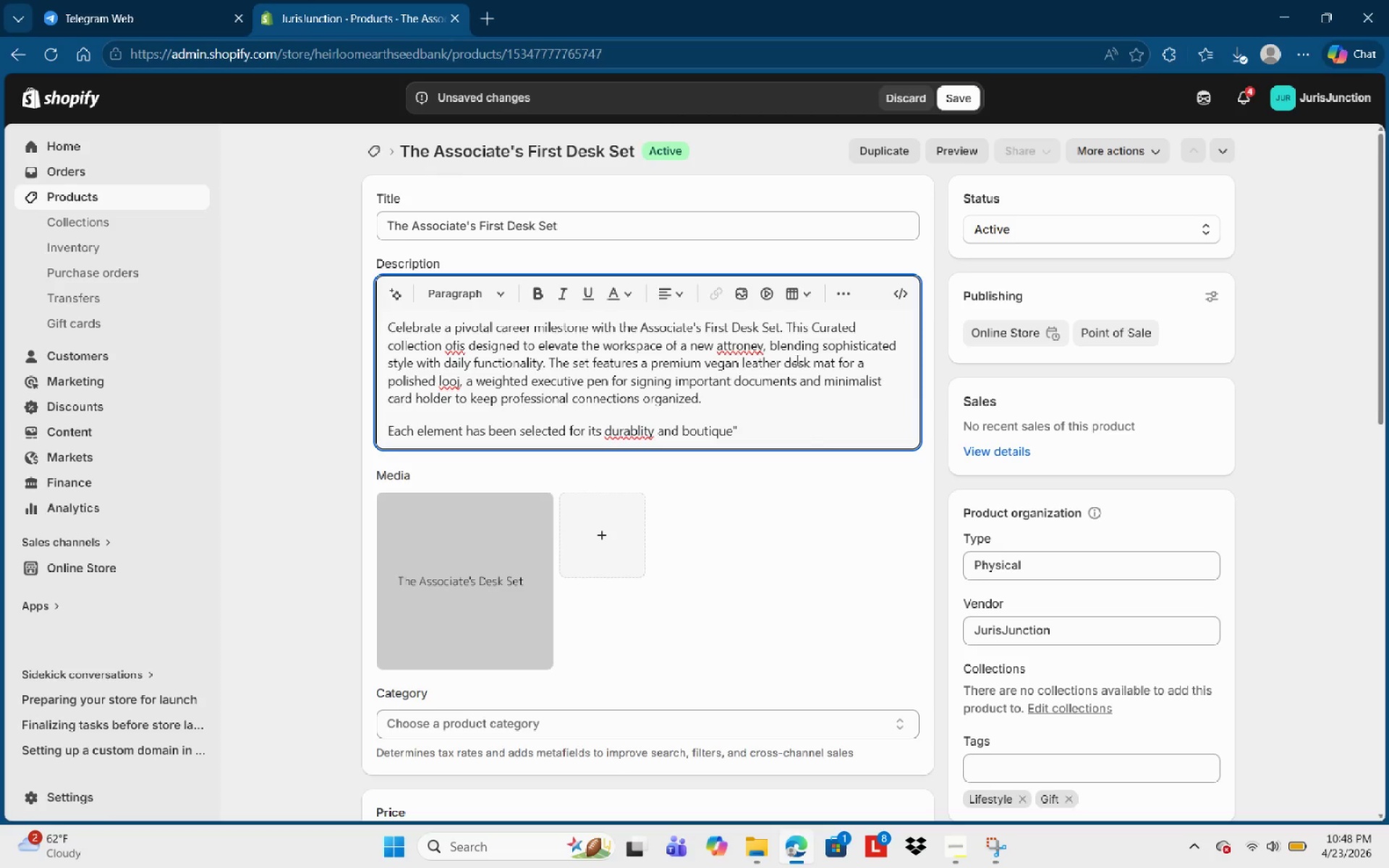 
key(Shift+Quote)
 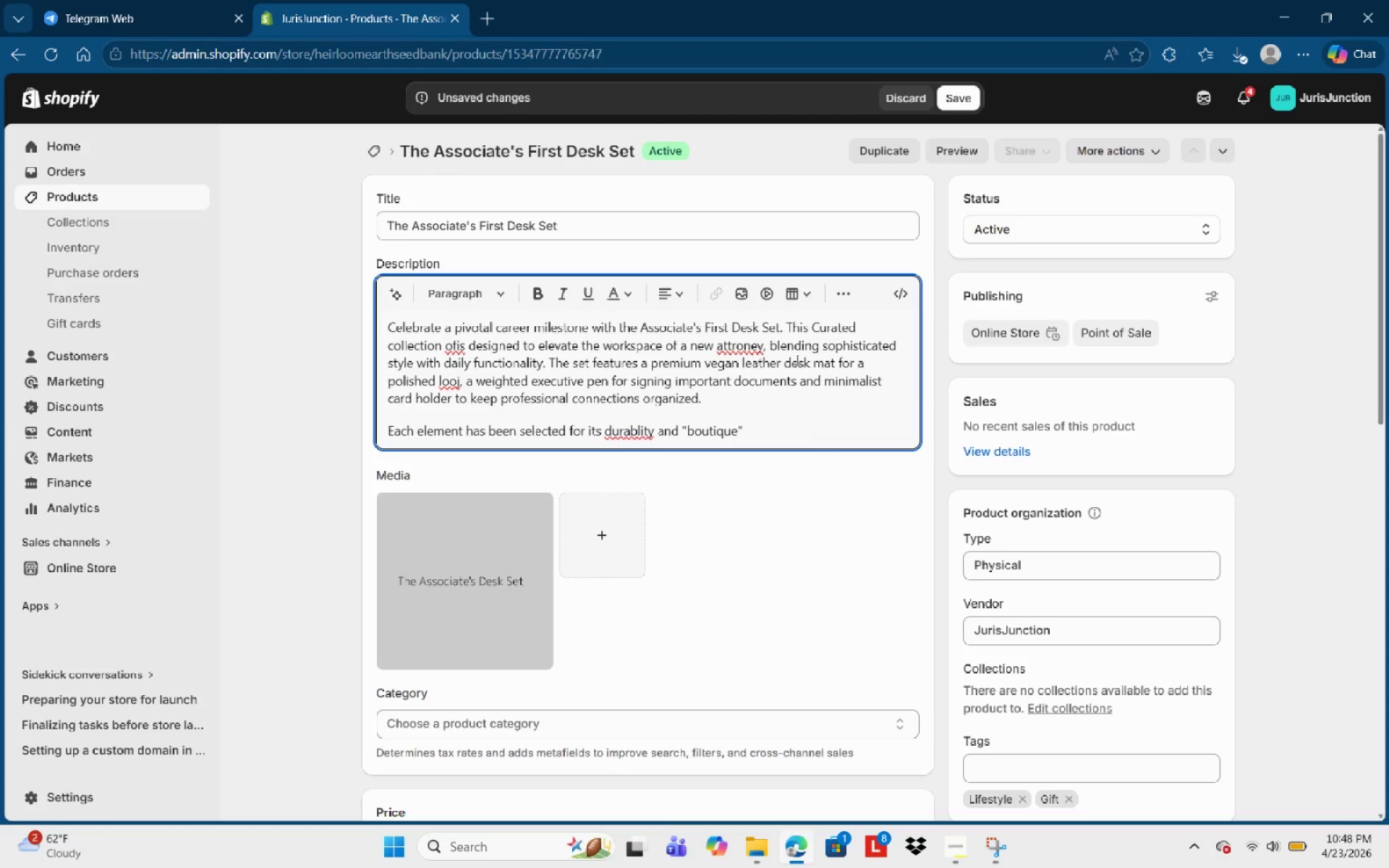 
key(ArrowRight)
 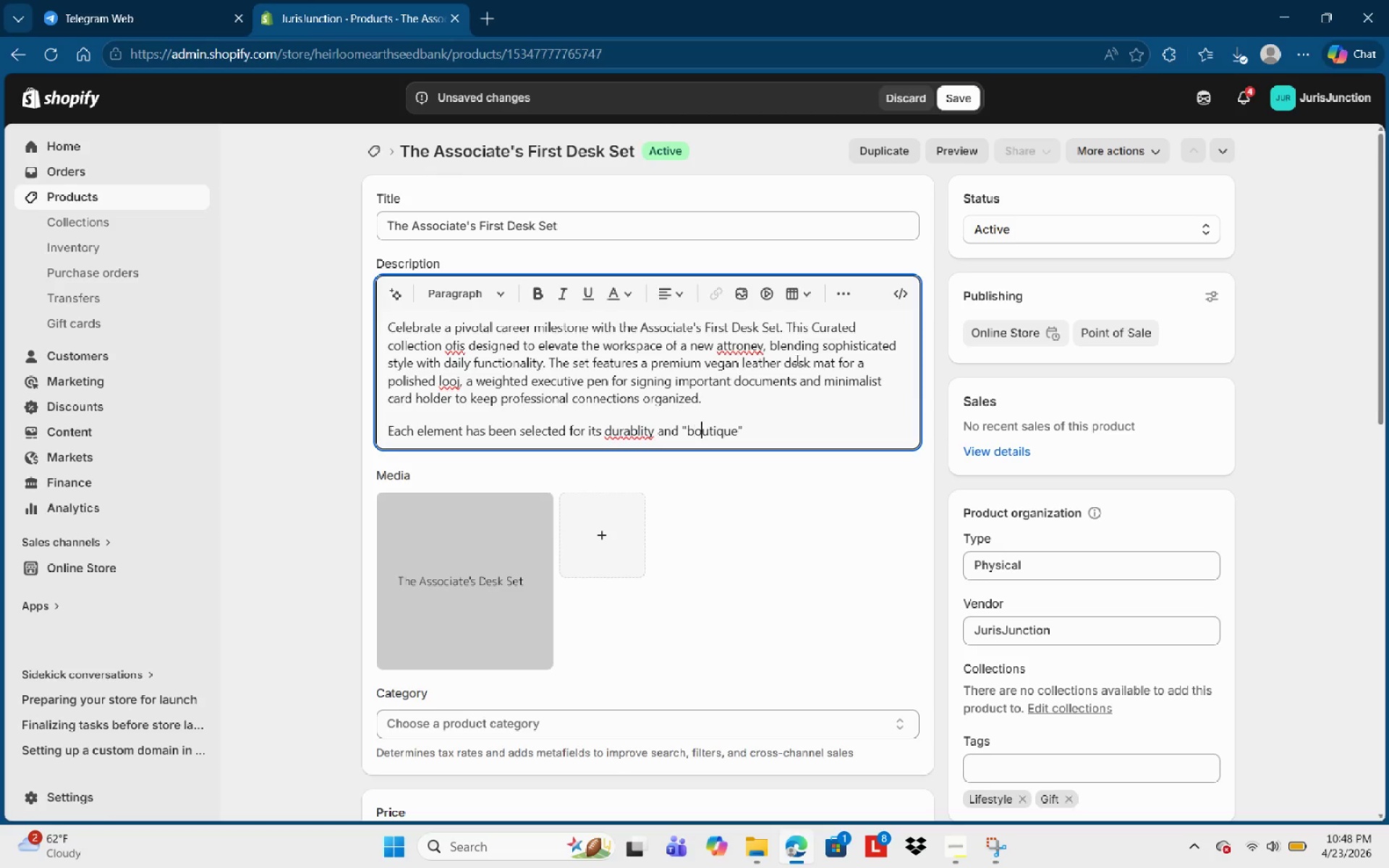 
key(ArrowRight)
 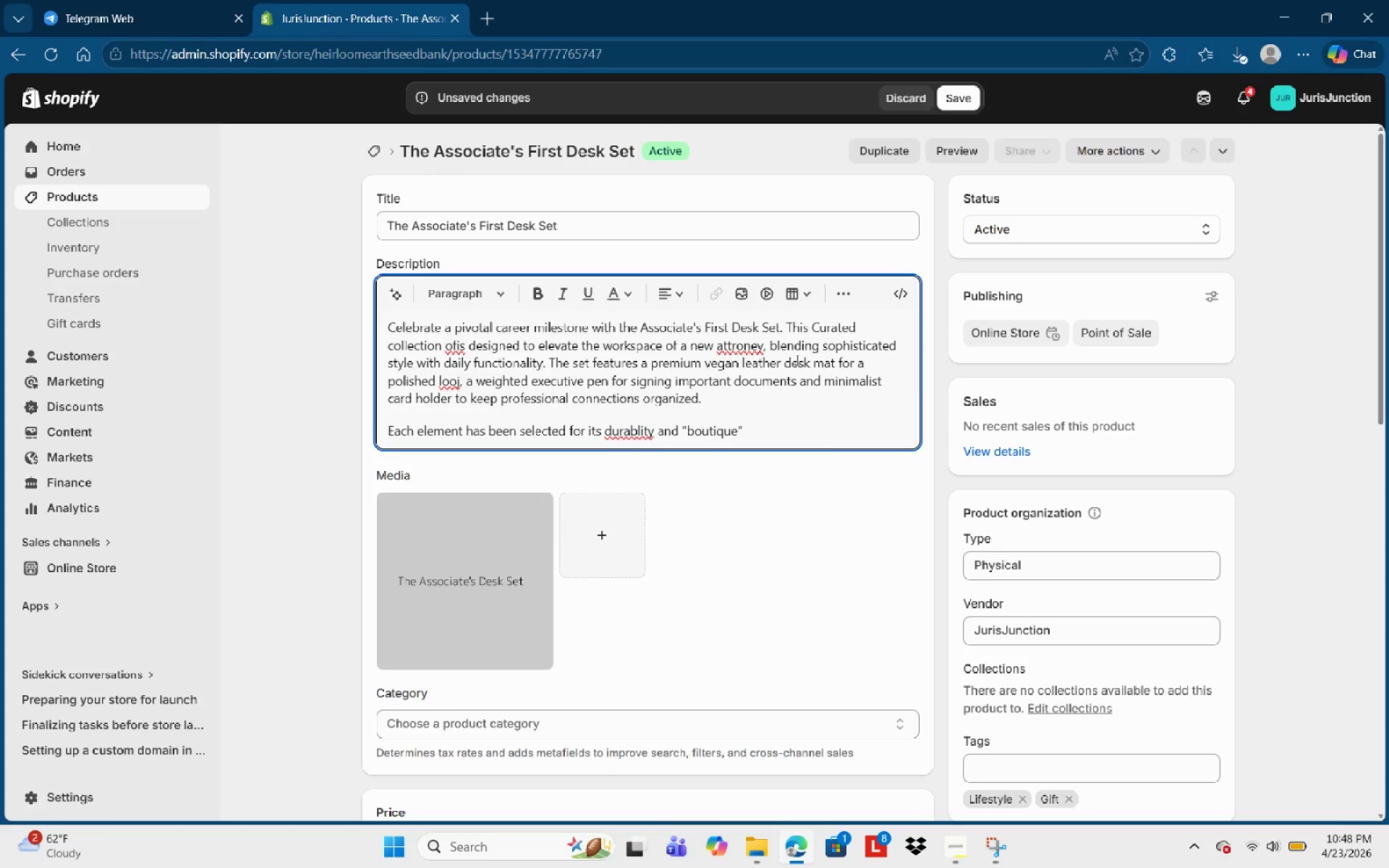 
key(Control+ControlLeft)
 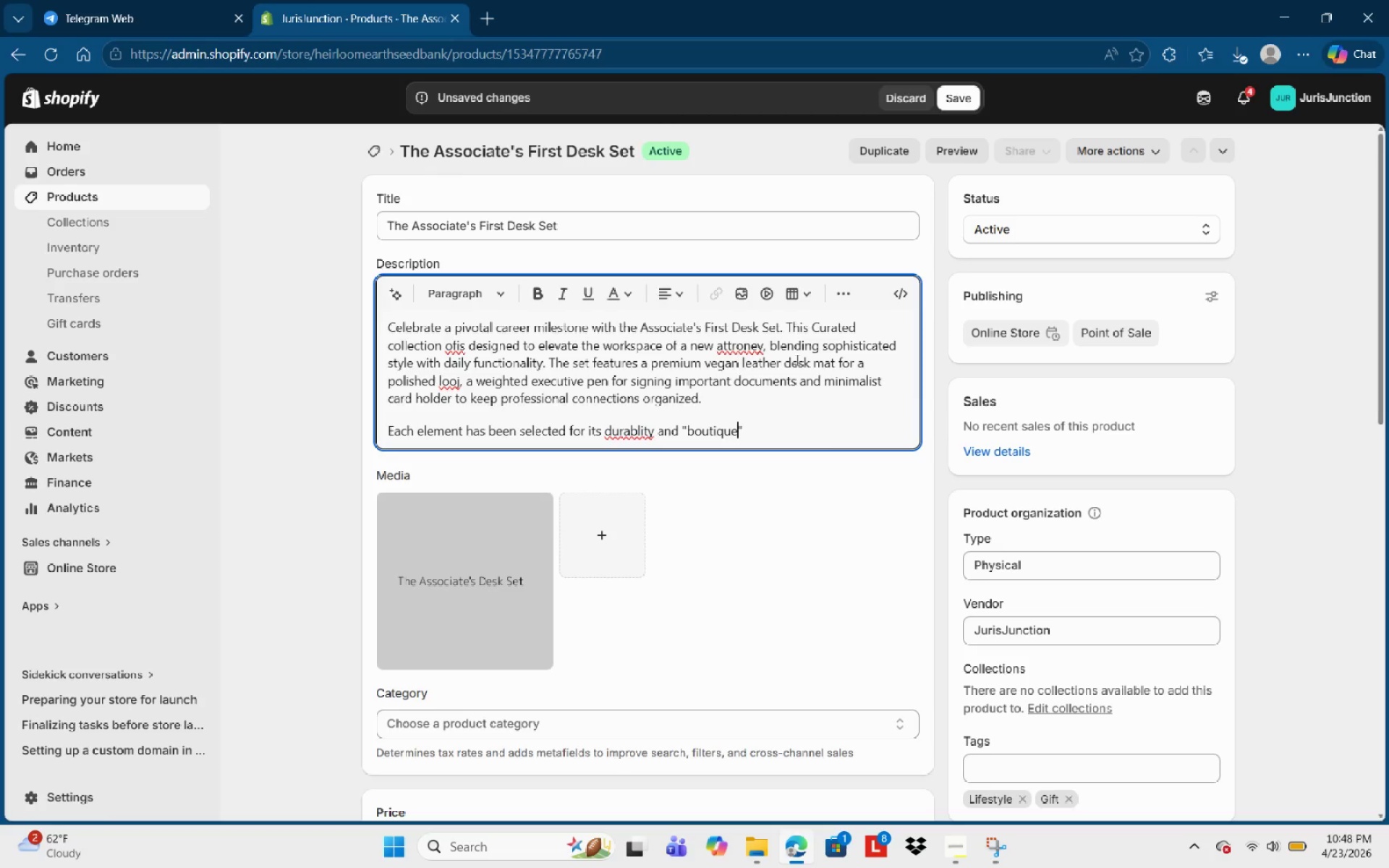 
key(Control+ArrowRight)
 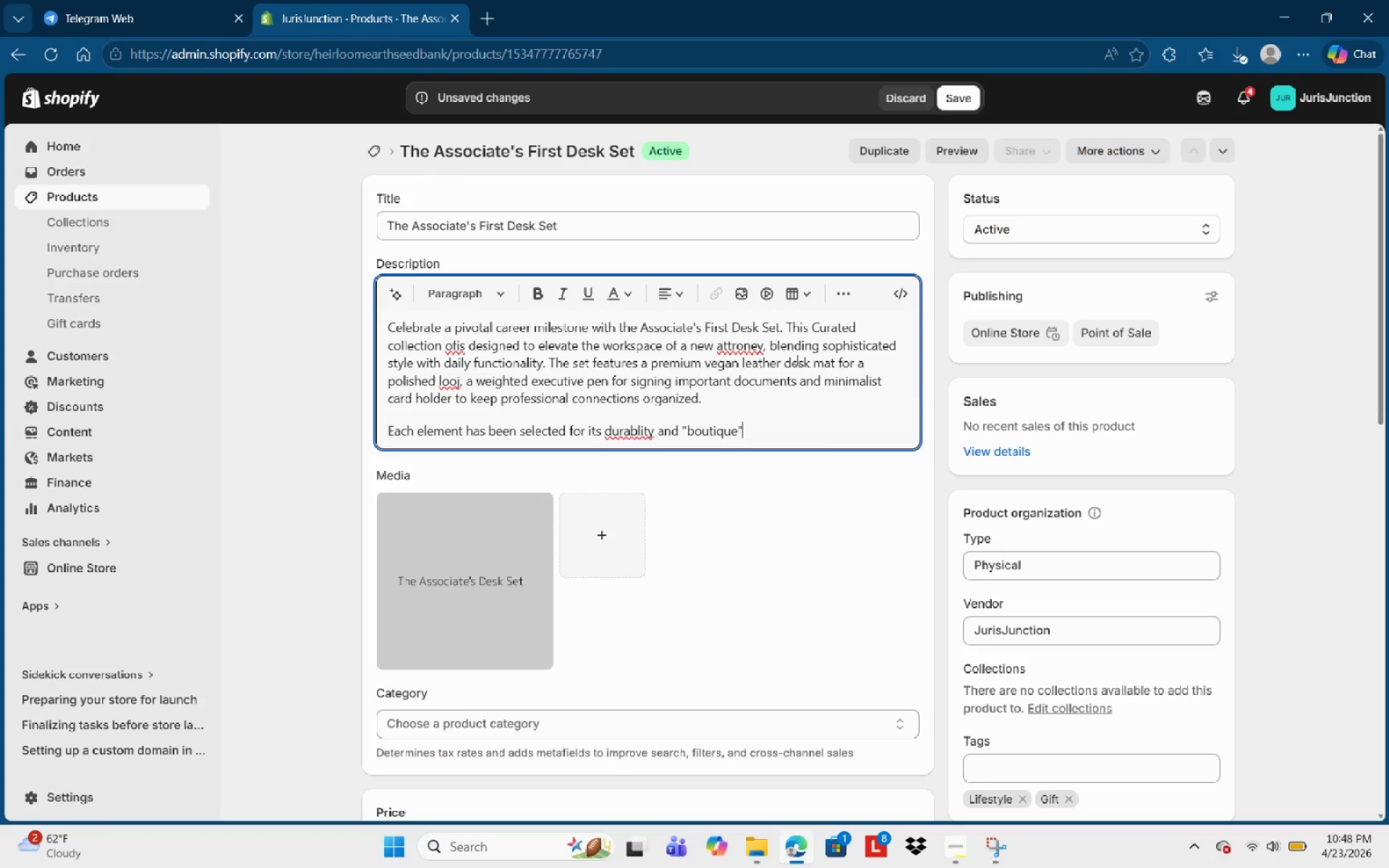 
key(ArrowRight)
 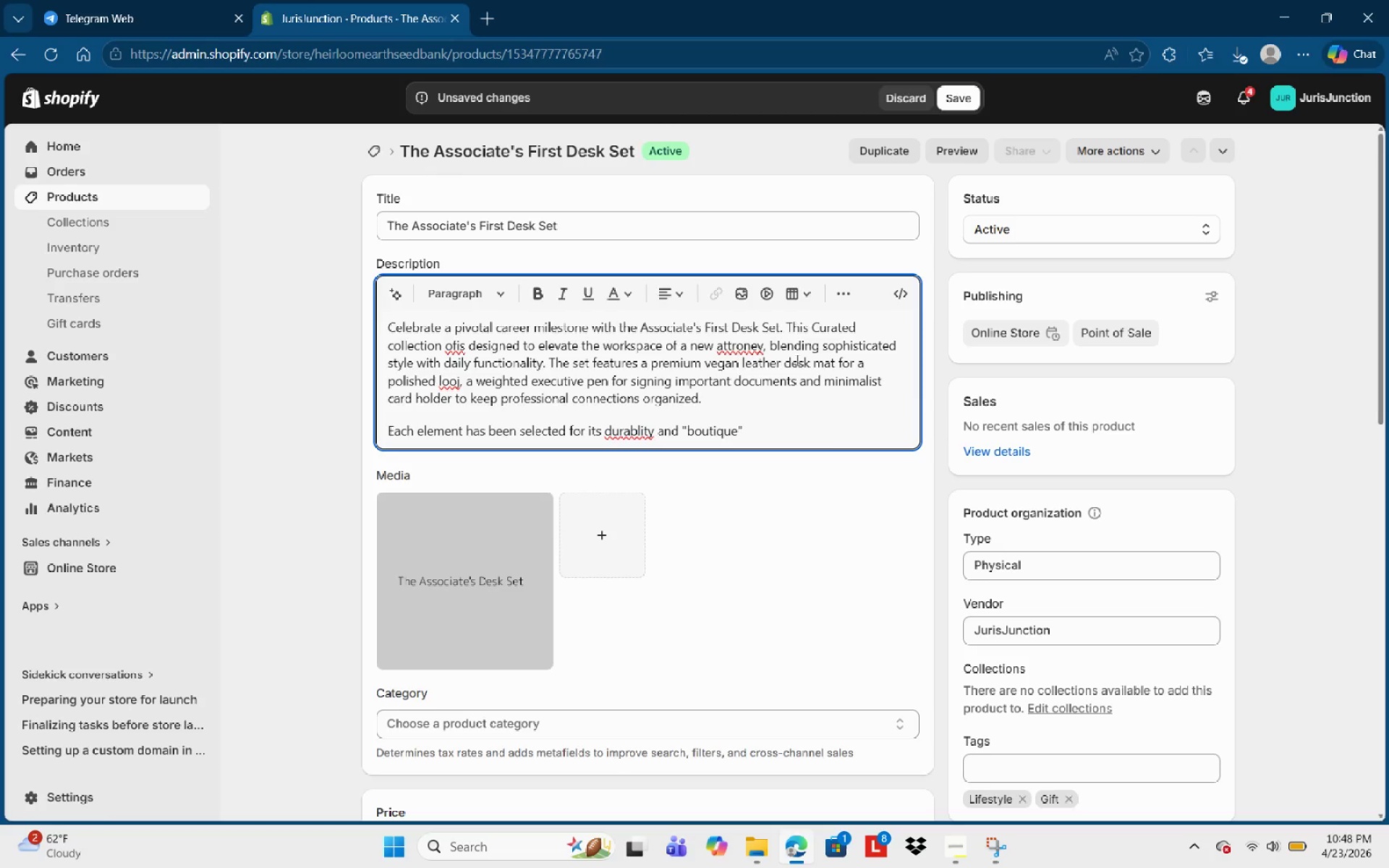 
wait(8.59)
 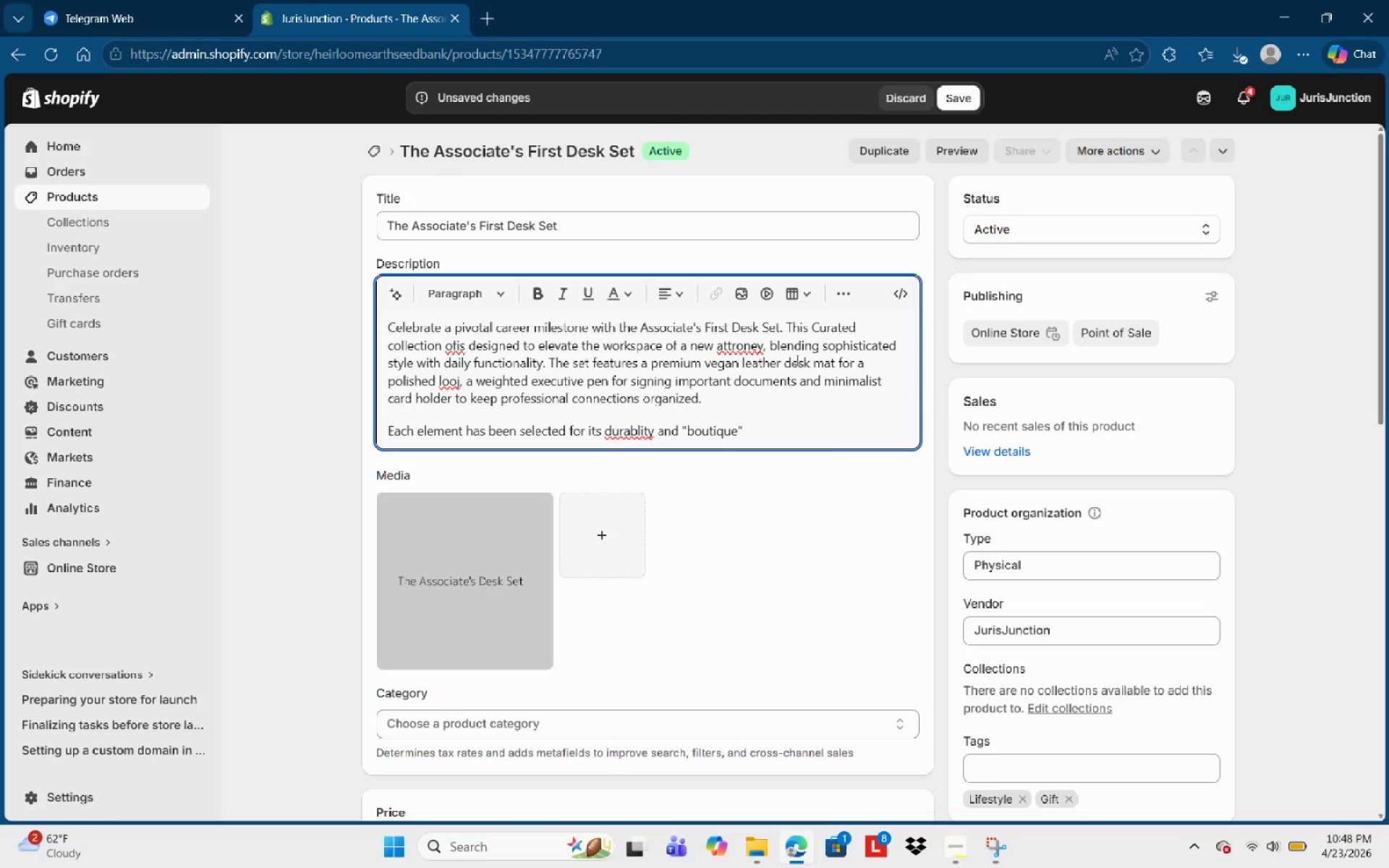 
type(aesthetic, making it an ideal graduation  )
key(Backspace)
type(or promotion f)
key(Backspace)
type(gift,)
key(Backspace)
type(. it is morethan jyst )
key(Backspace)
key(Backspace)
key(Backspace)
key(Backspace)
type(i)
key(Backspace)
type(ust office si)
key(Backspace)
type(upplies; it is a statment of profesi)
key(Backspace)
type(sional )
 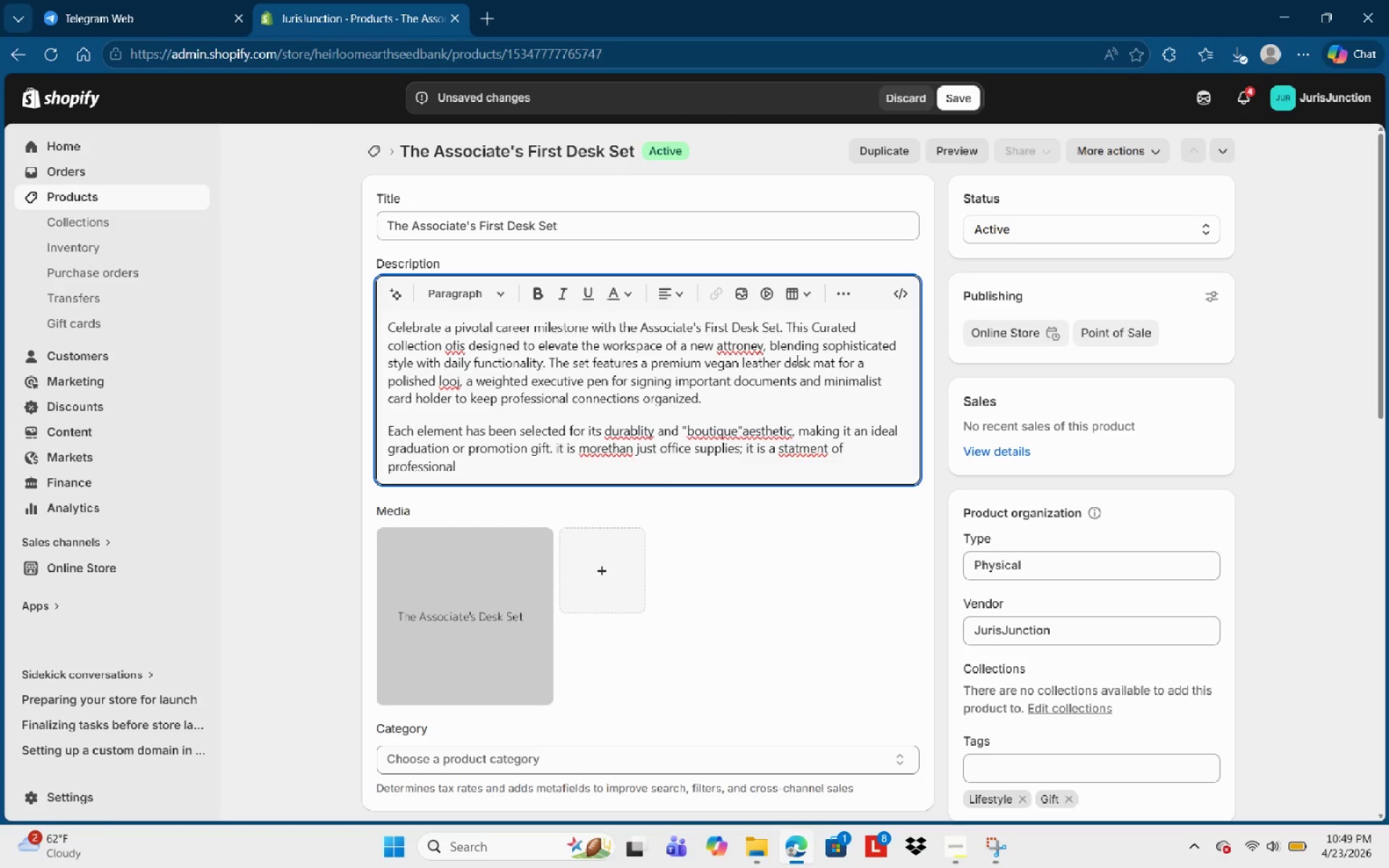 
type(intent for the ambitious associate ready to make their mark )
key(Backspace)
key(Backspace)
key(Backspace)
type(ke their mark in te )
key(Backspace)
key(Backspace)
key(Backspace)
type(the exam)
 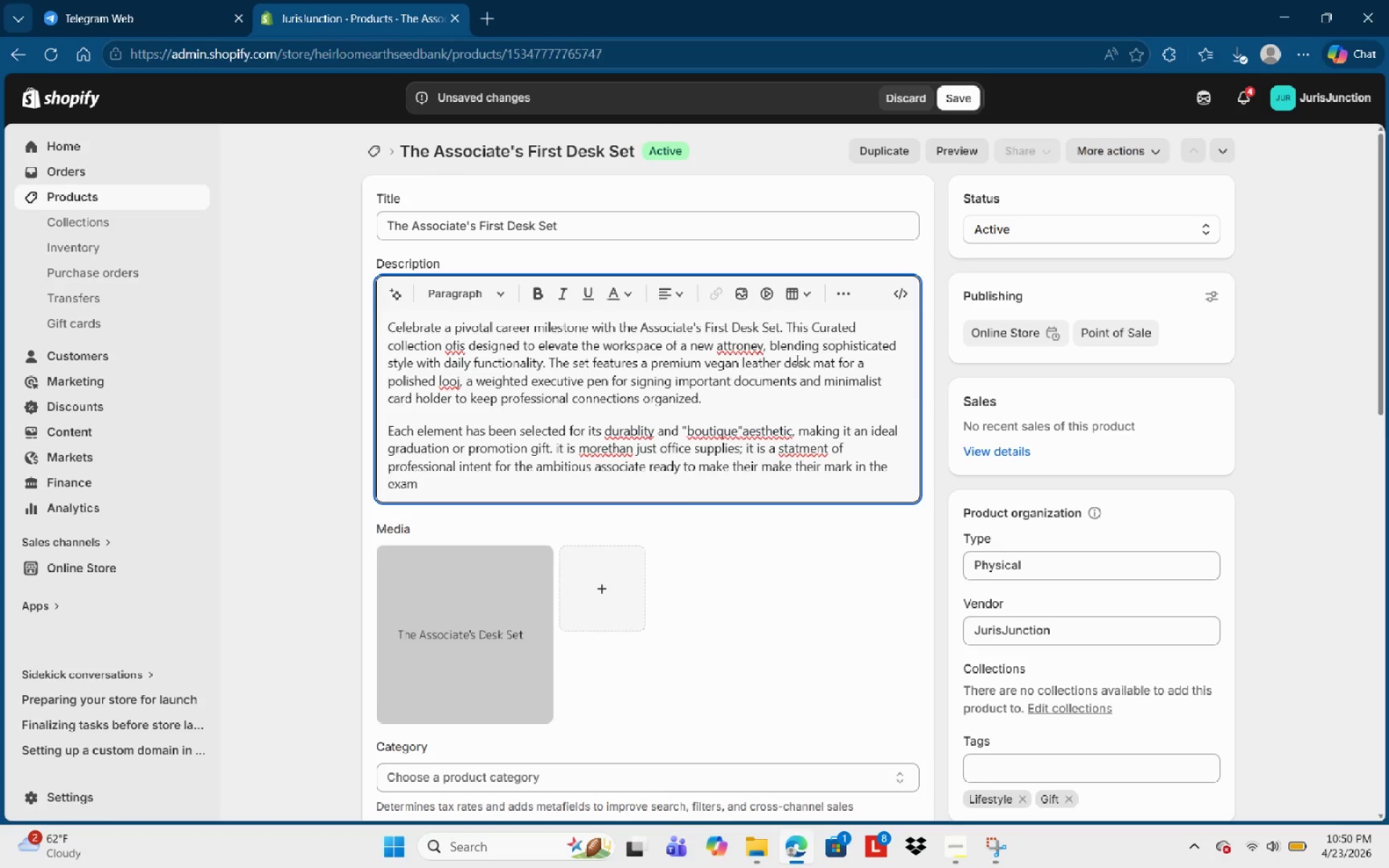 
key(Backspace)
key(Backspace)
key(Backspace)
key(Backspace)
type(firm.)
 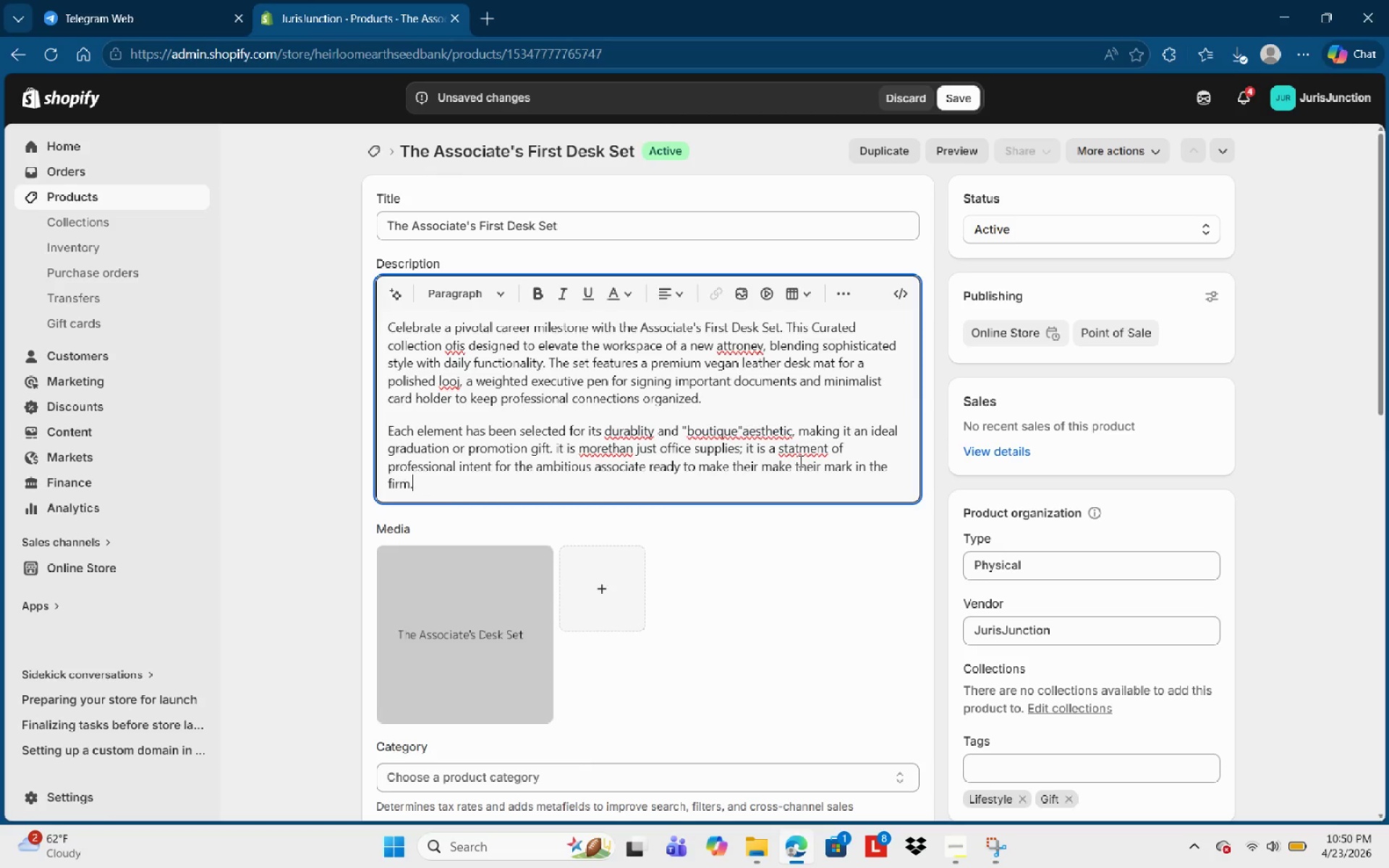 
right_click([807, 443])
 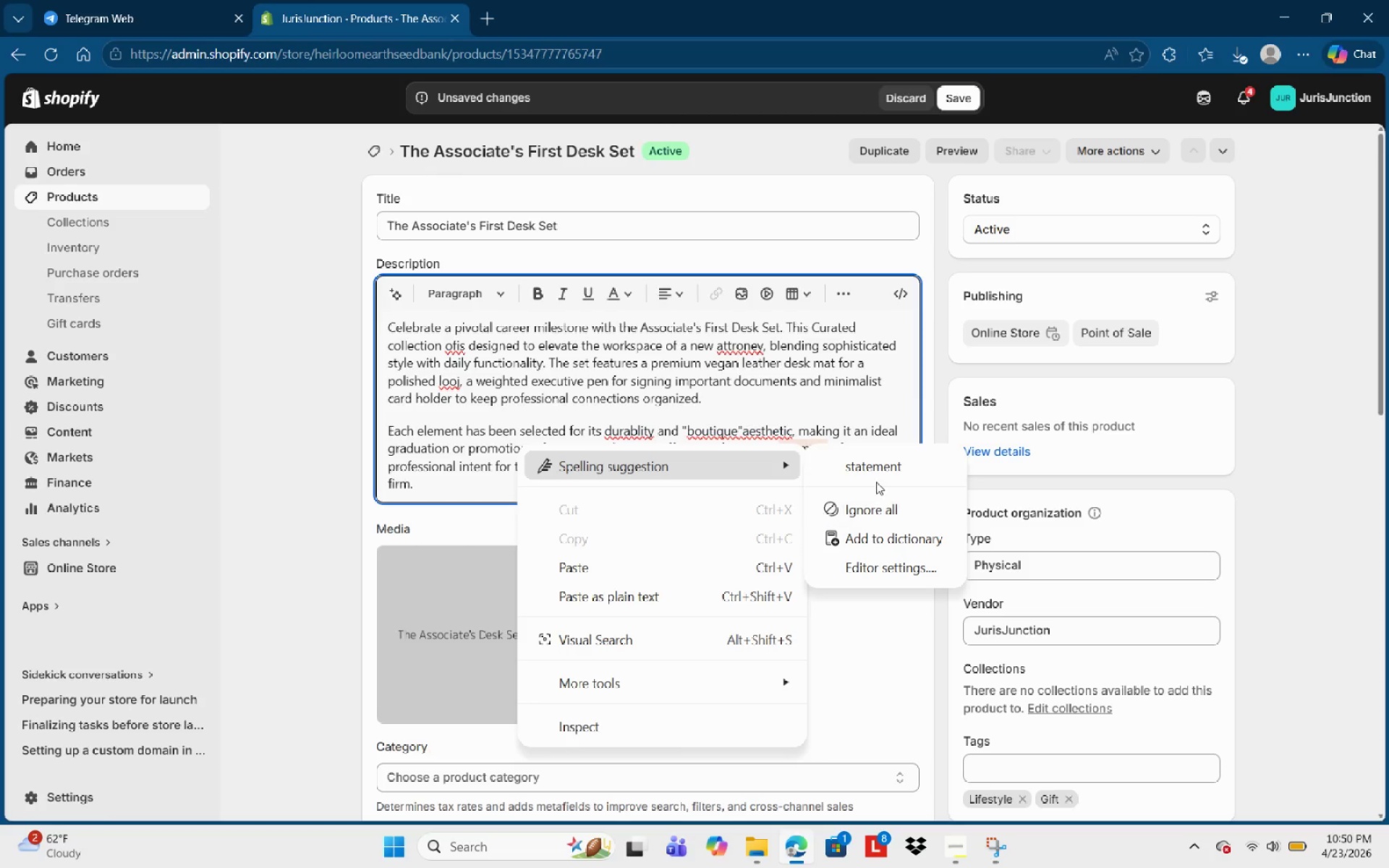 
left_click([876, 460])
 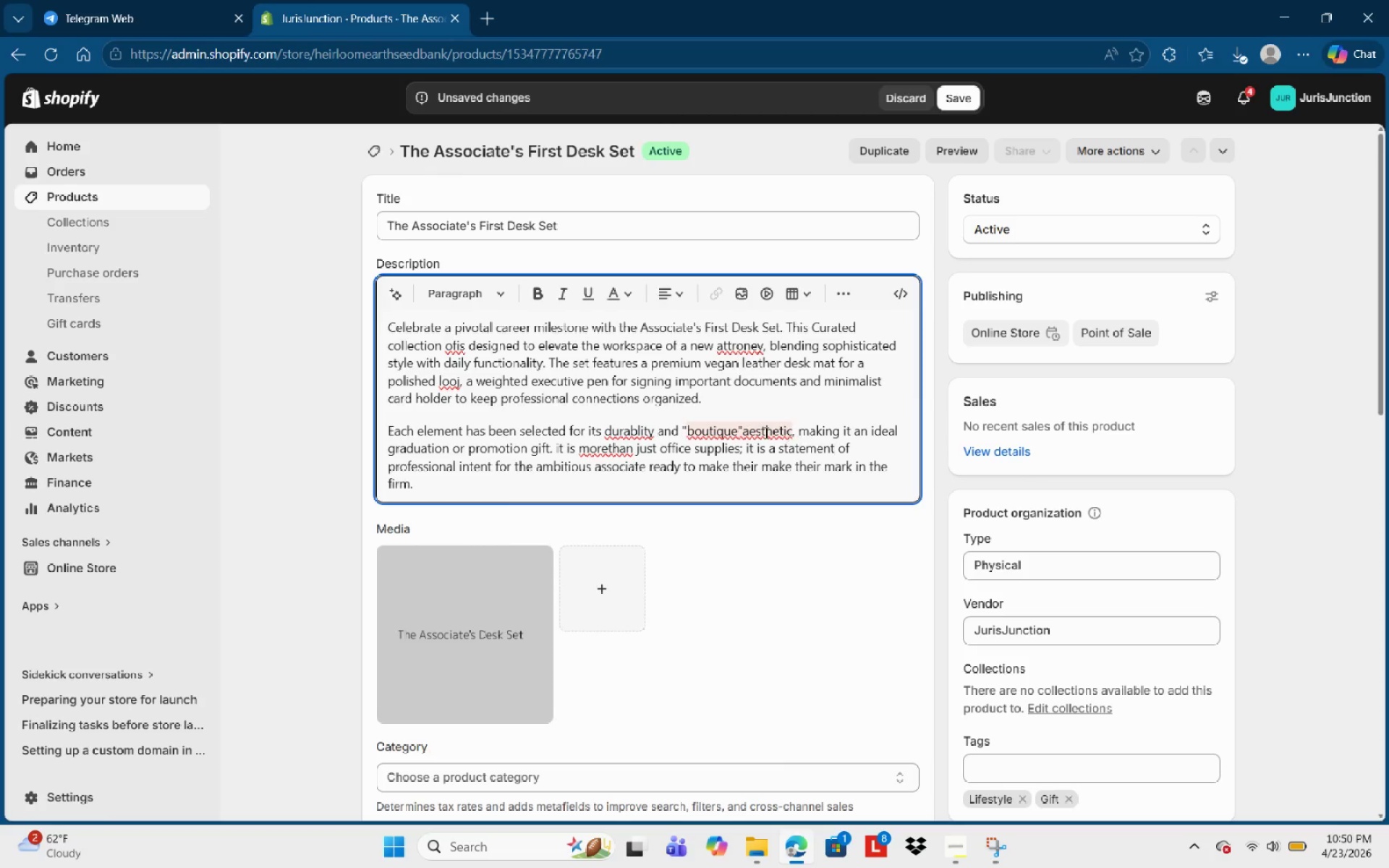 
left_click([765, 433])
 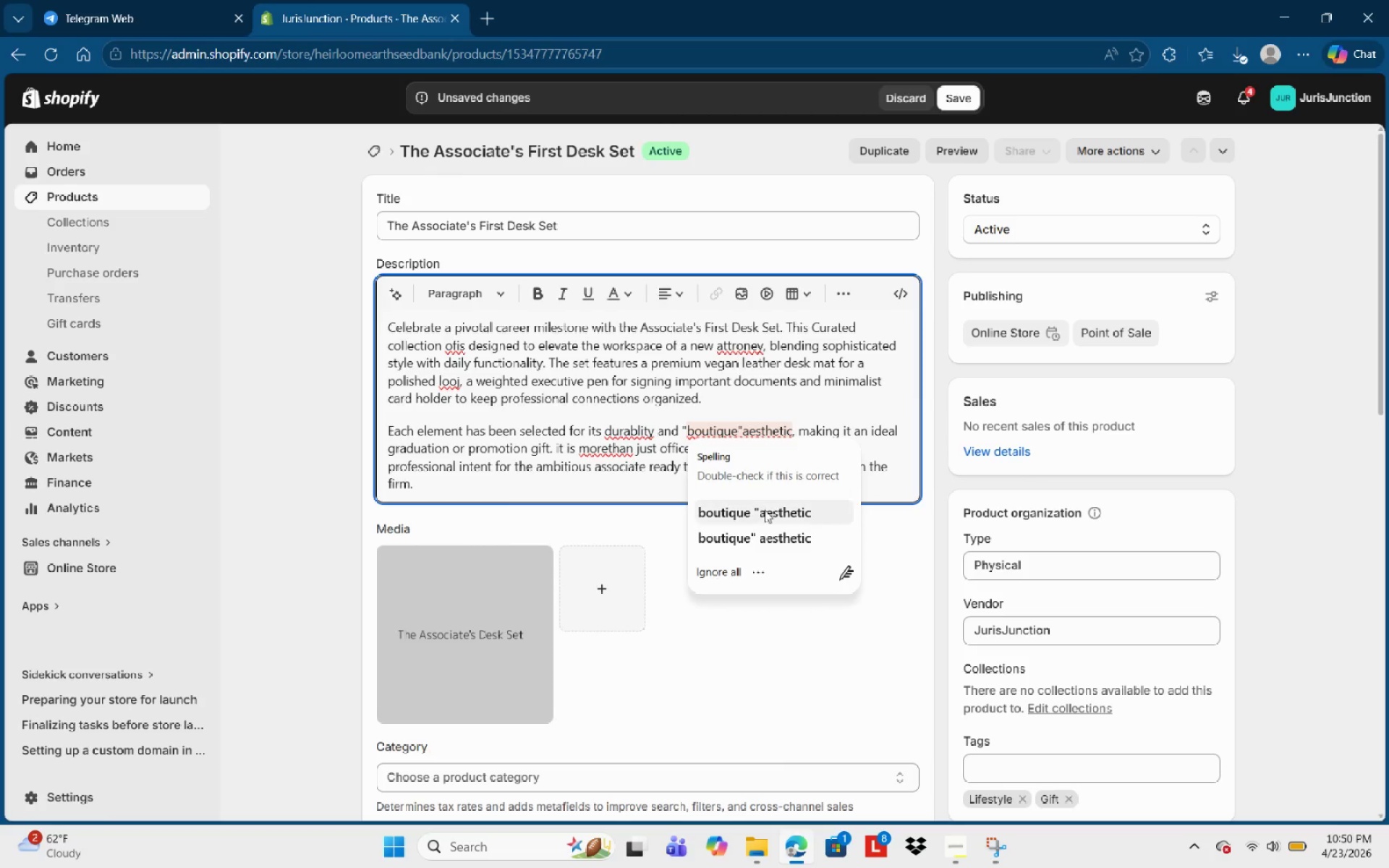 
left_click([766, 514])
 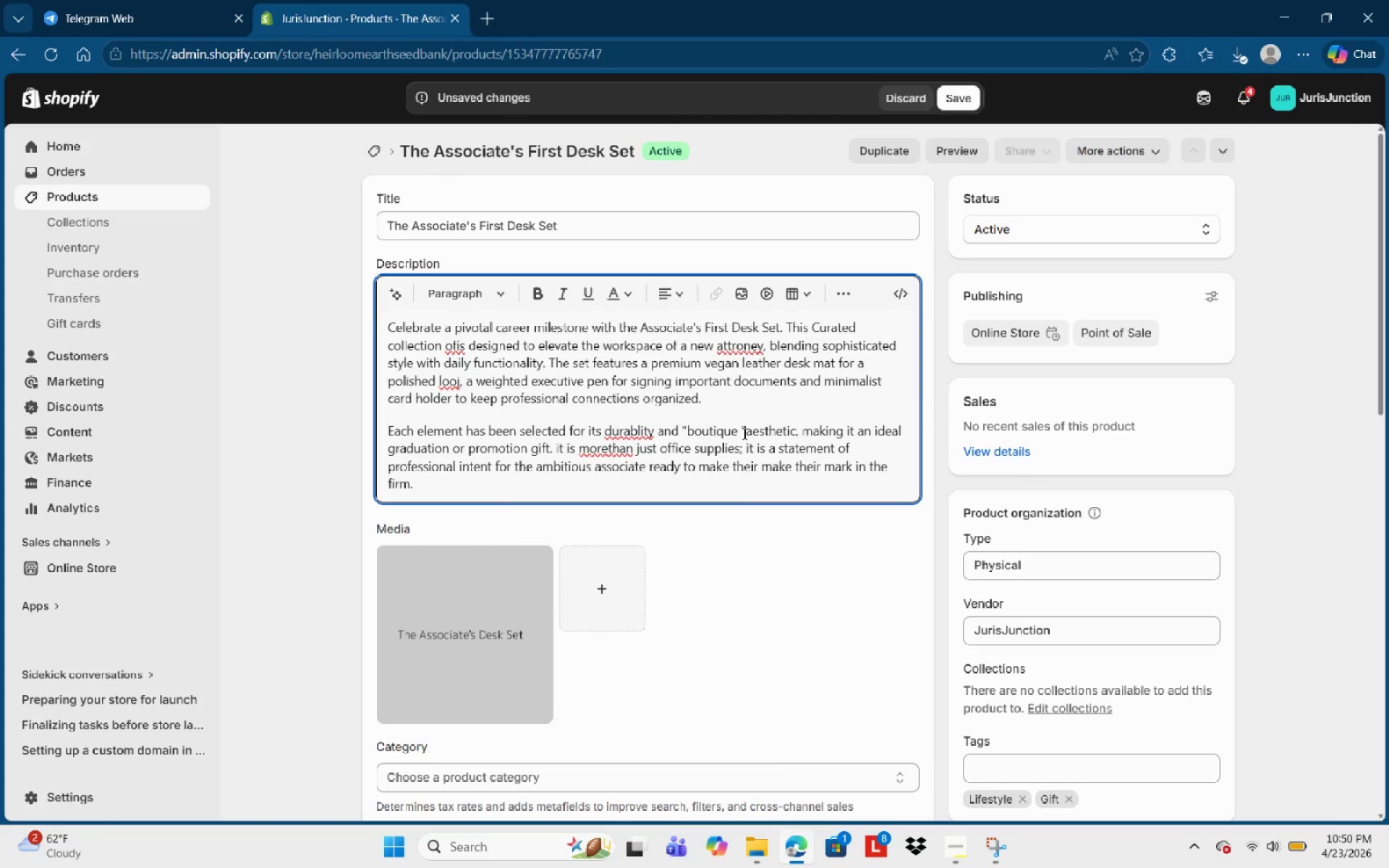 
left_click([742, 433])
 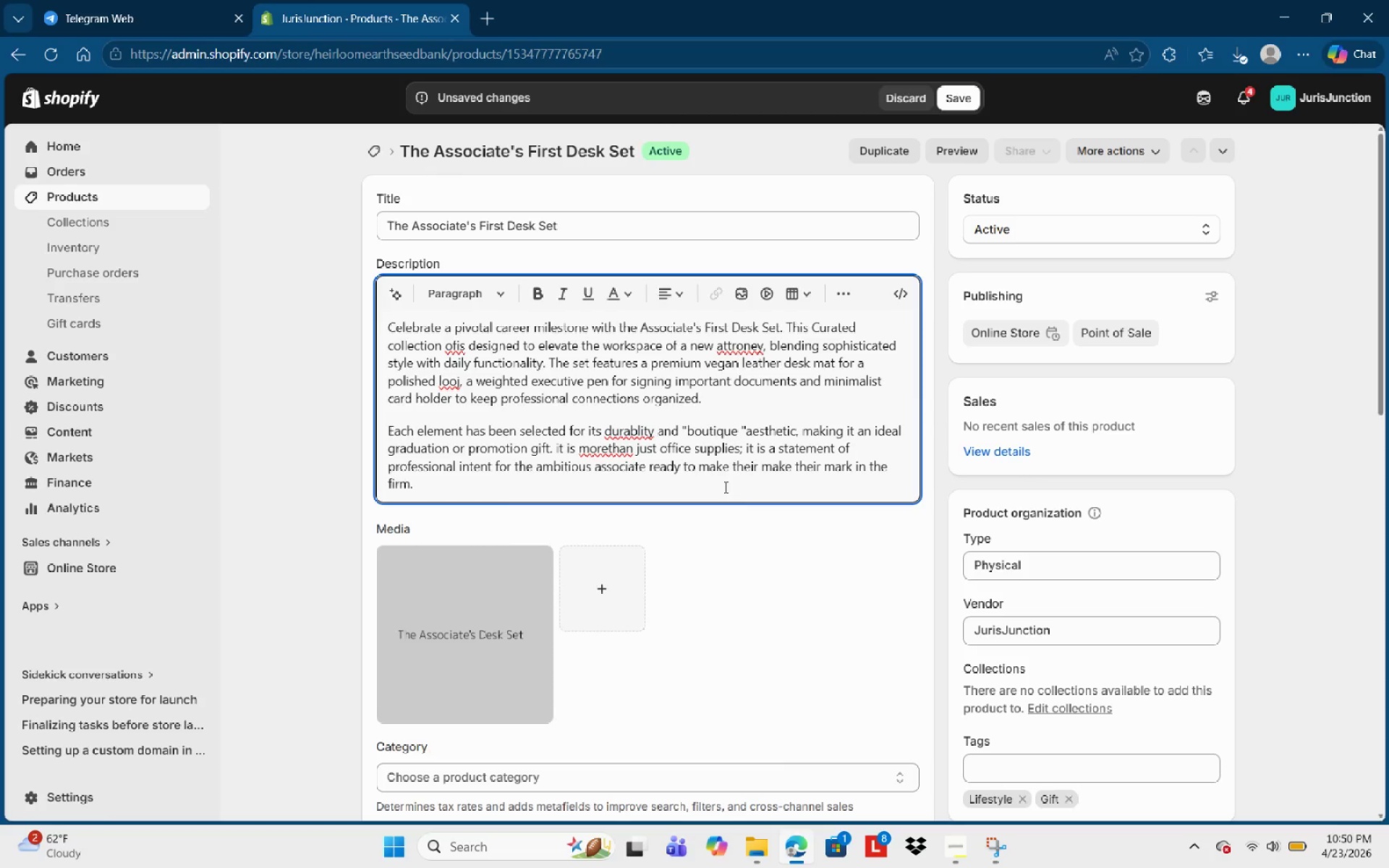 
key(Backspace)
 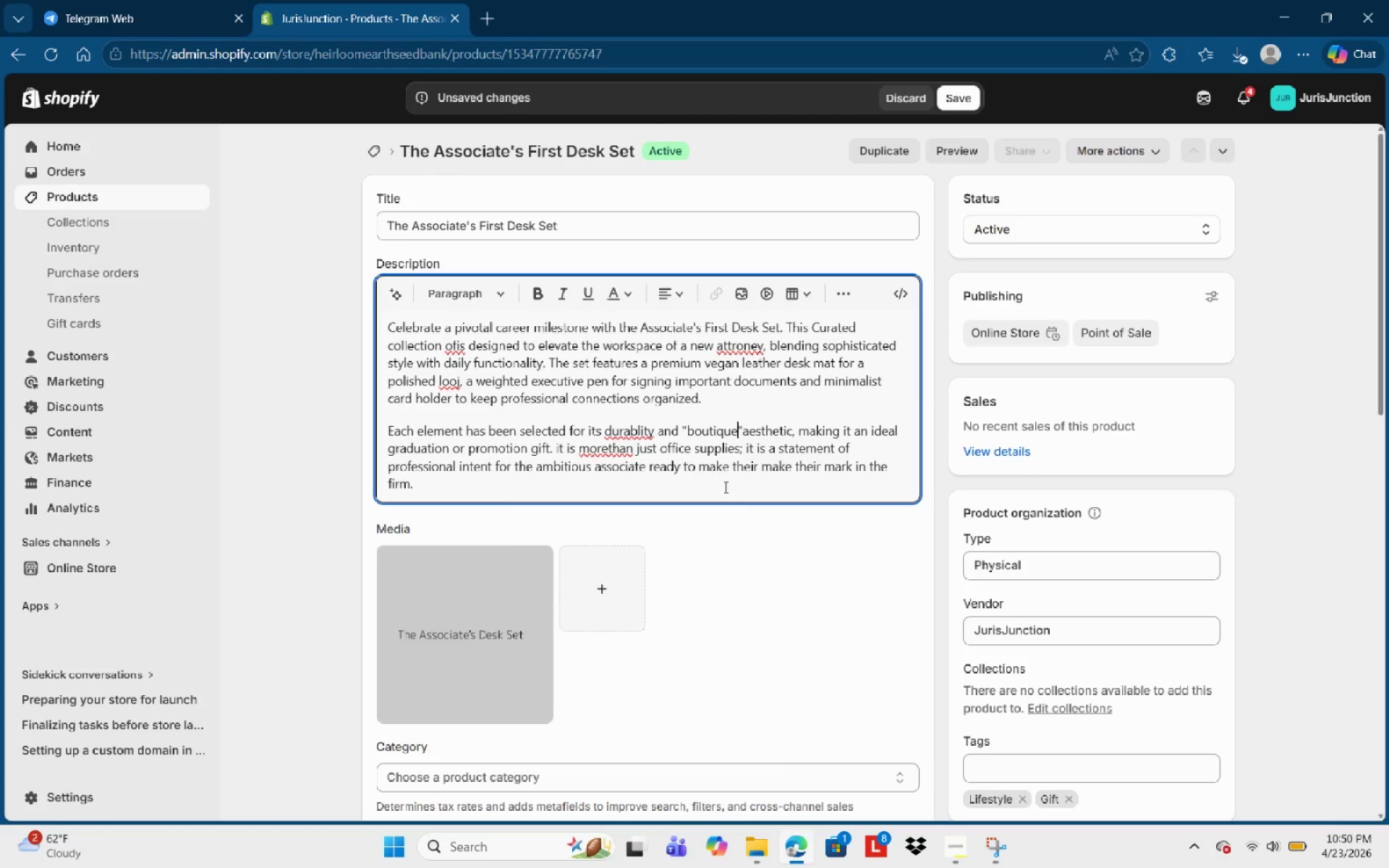 
key(ArrowRight)
 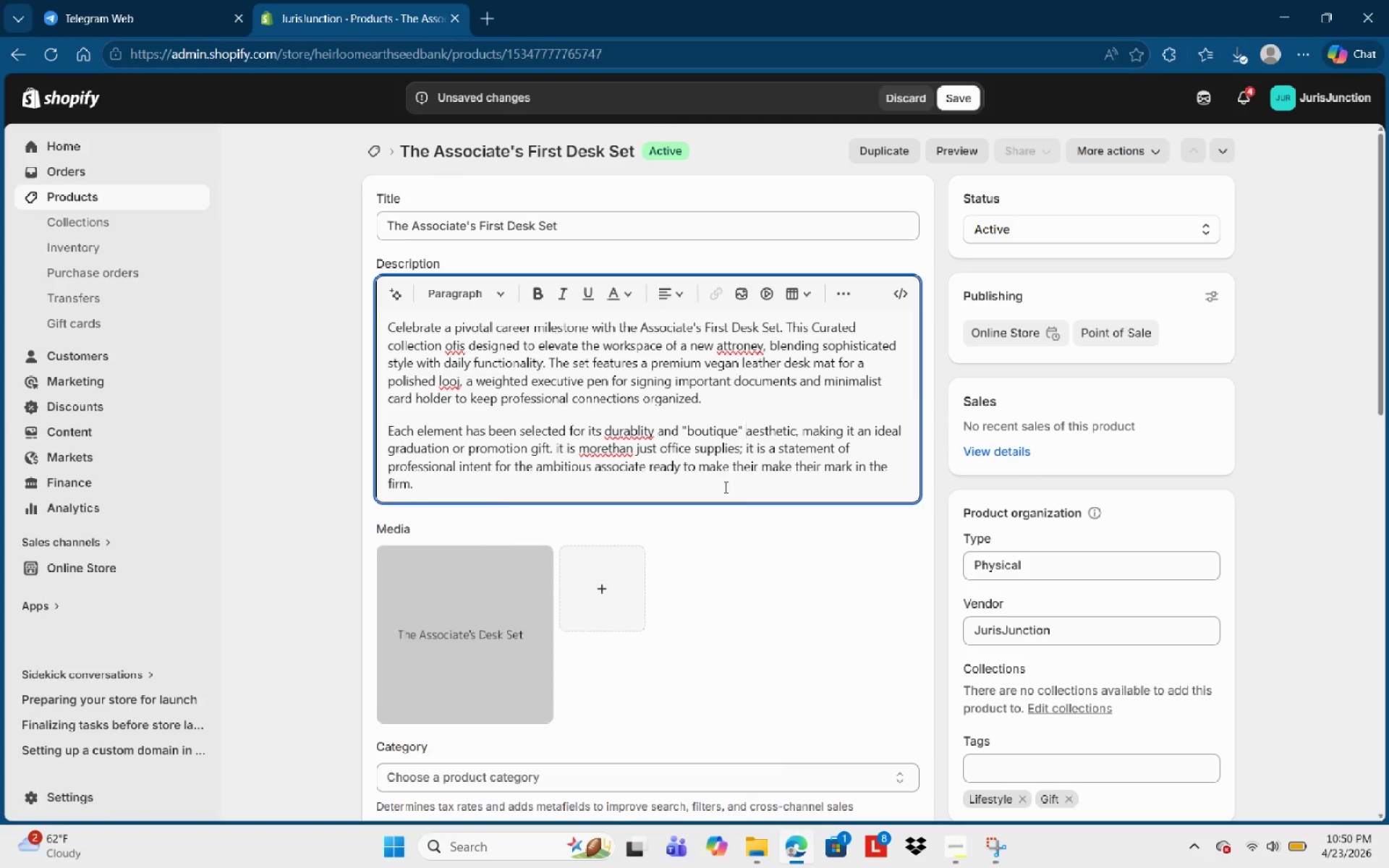 
key(Space)
 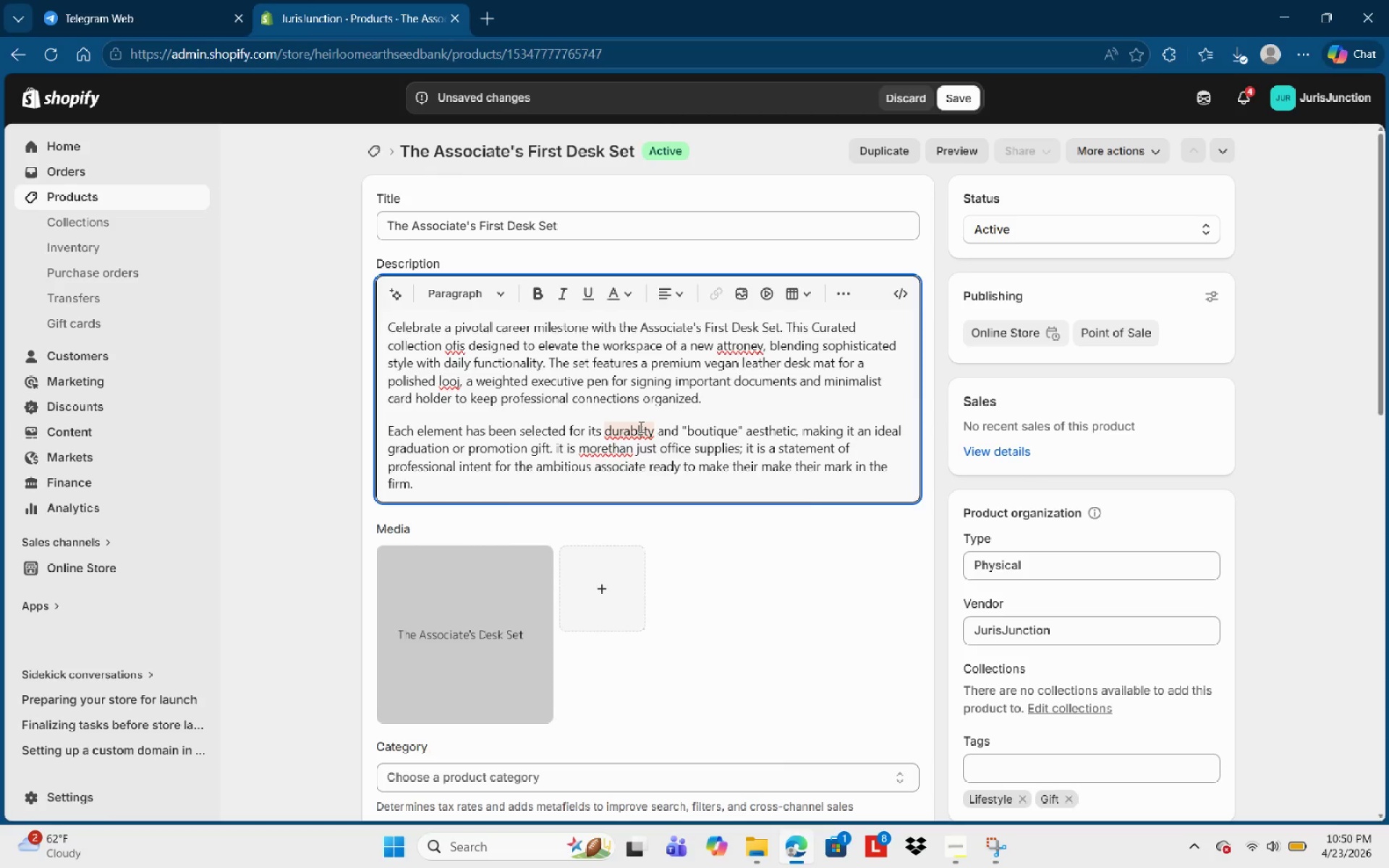 
left_click([676, 515])
 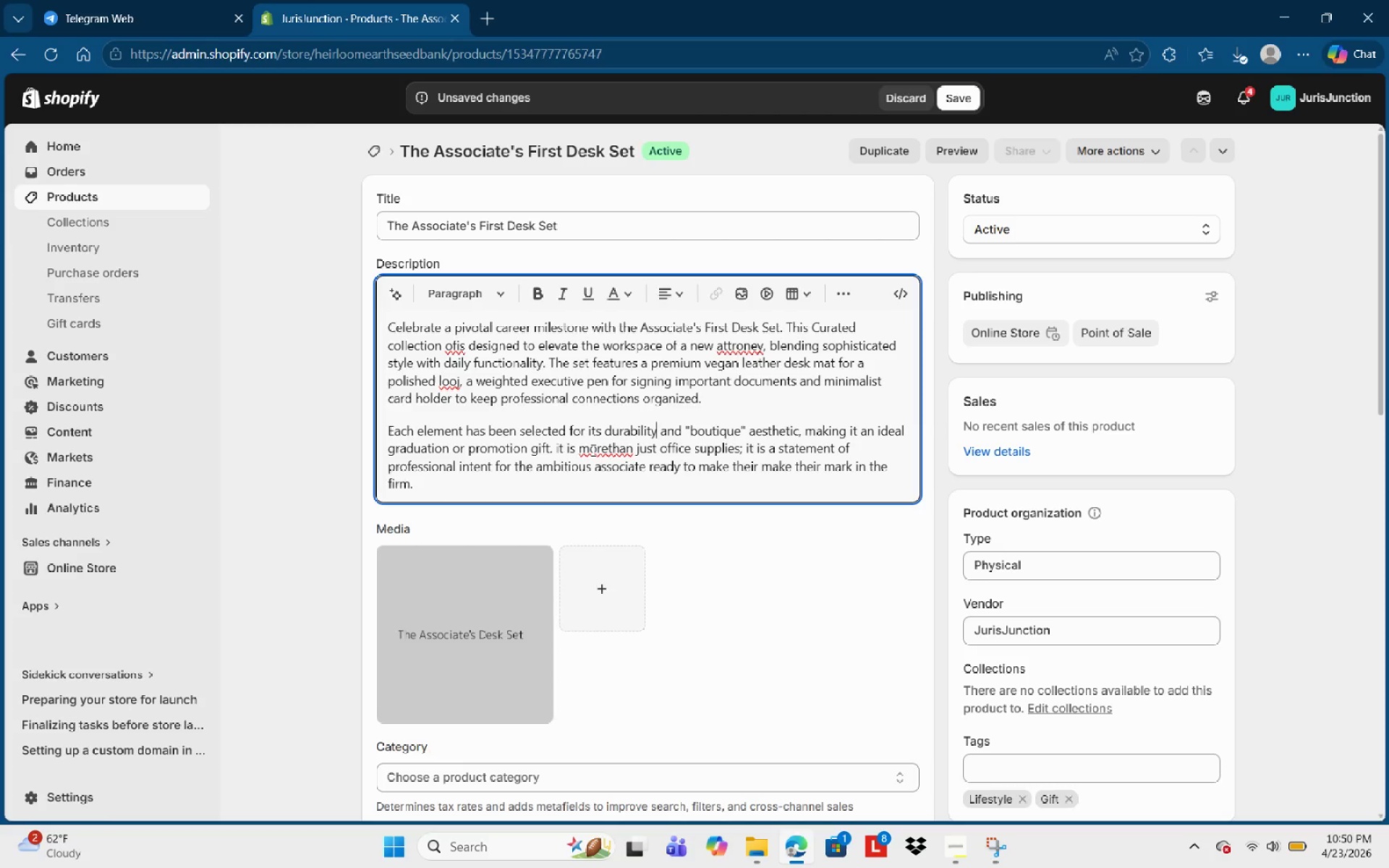 
left_click([592, 450])
 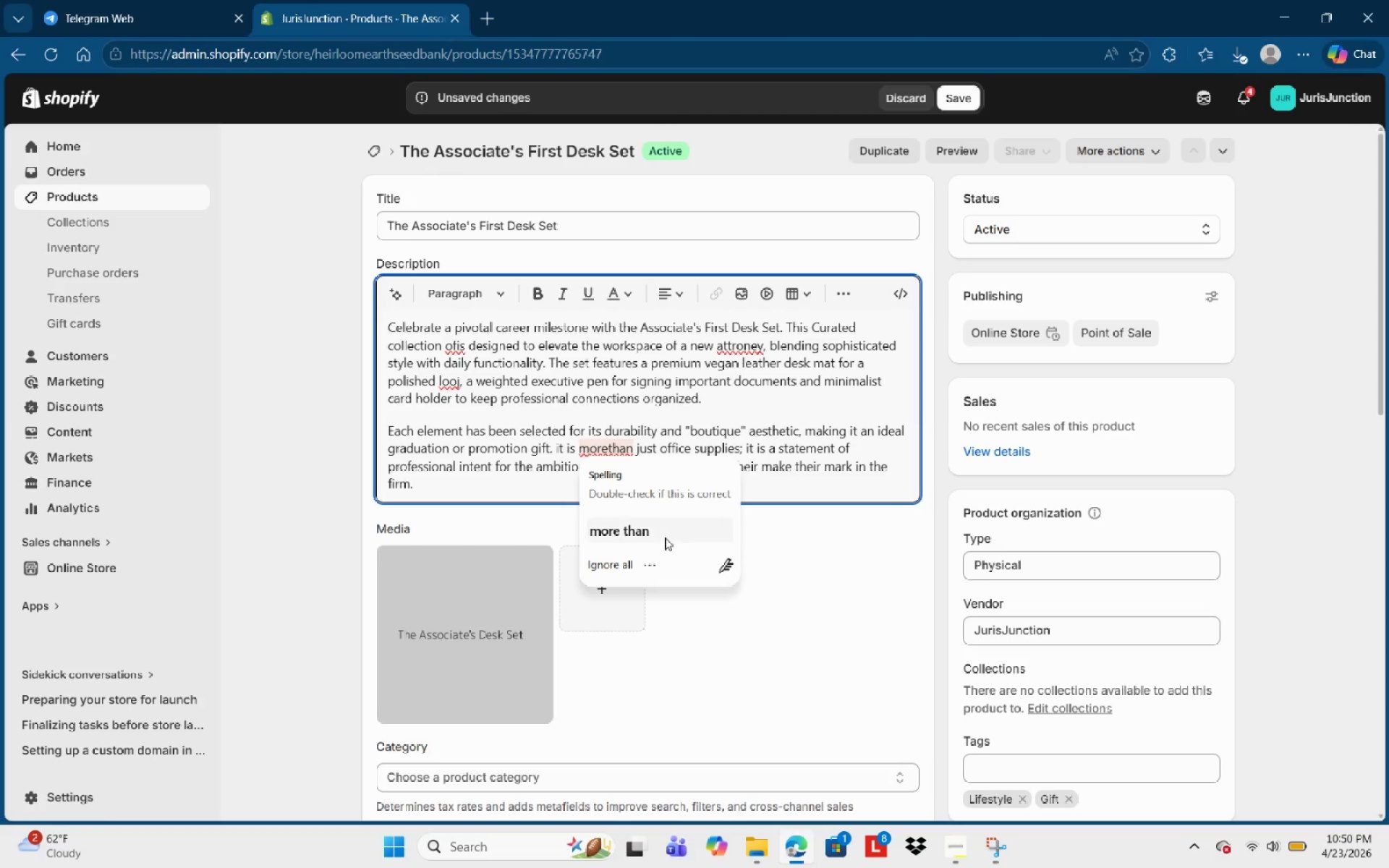 
left_click([665, 537])
 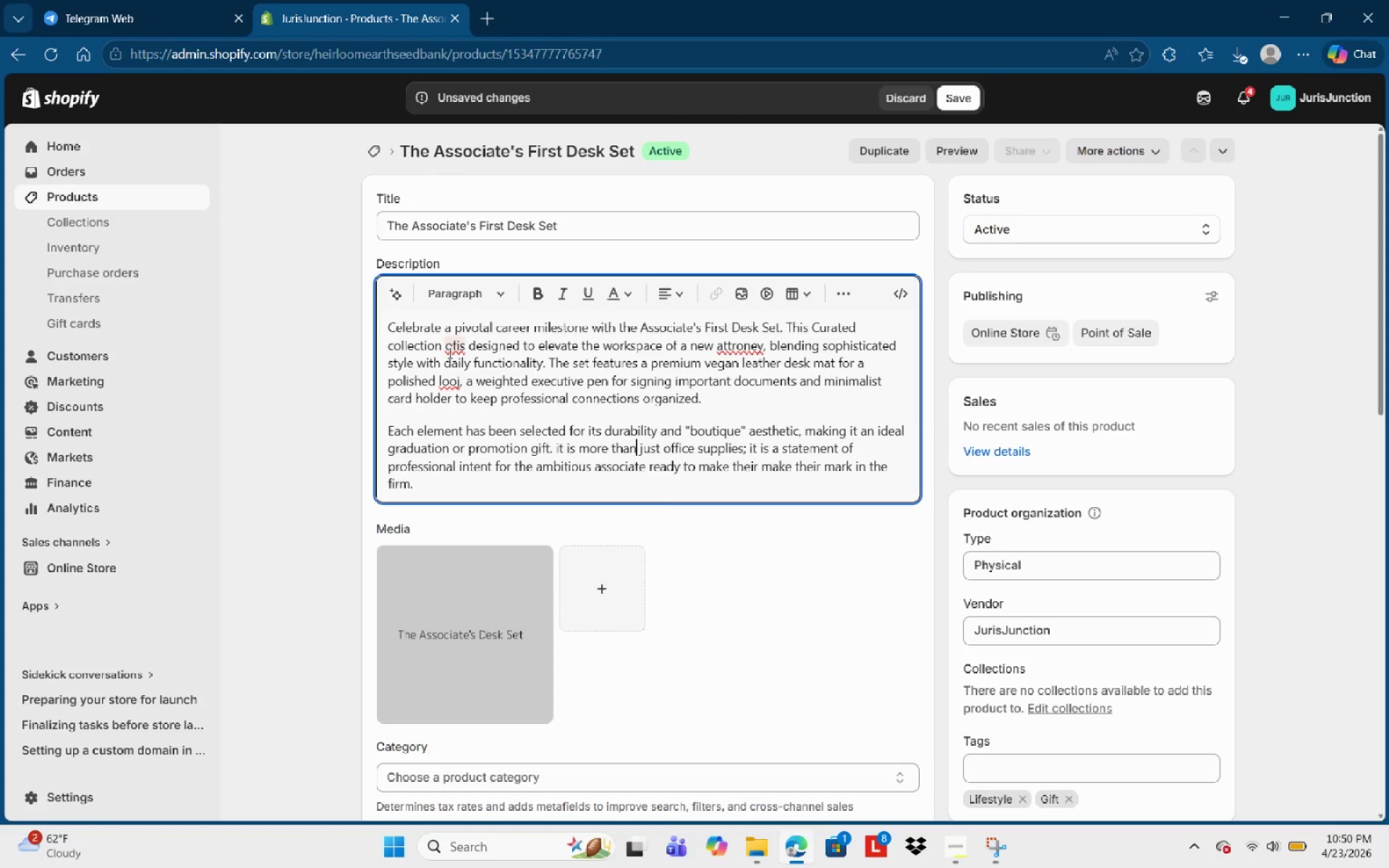 
left_click([449, 352])
 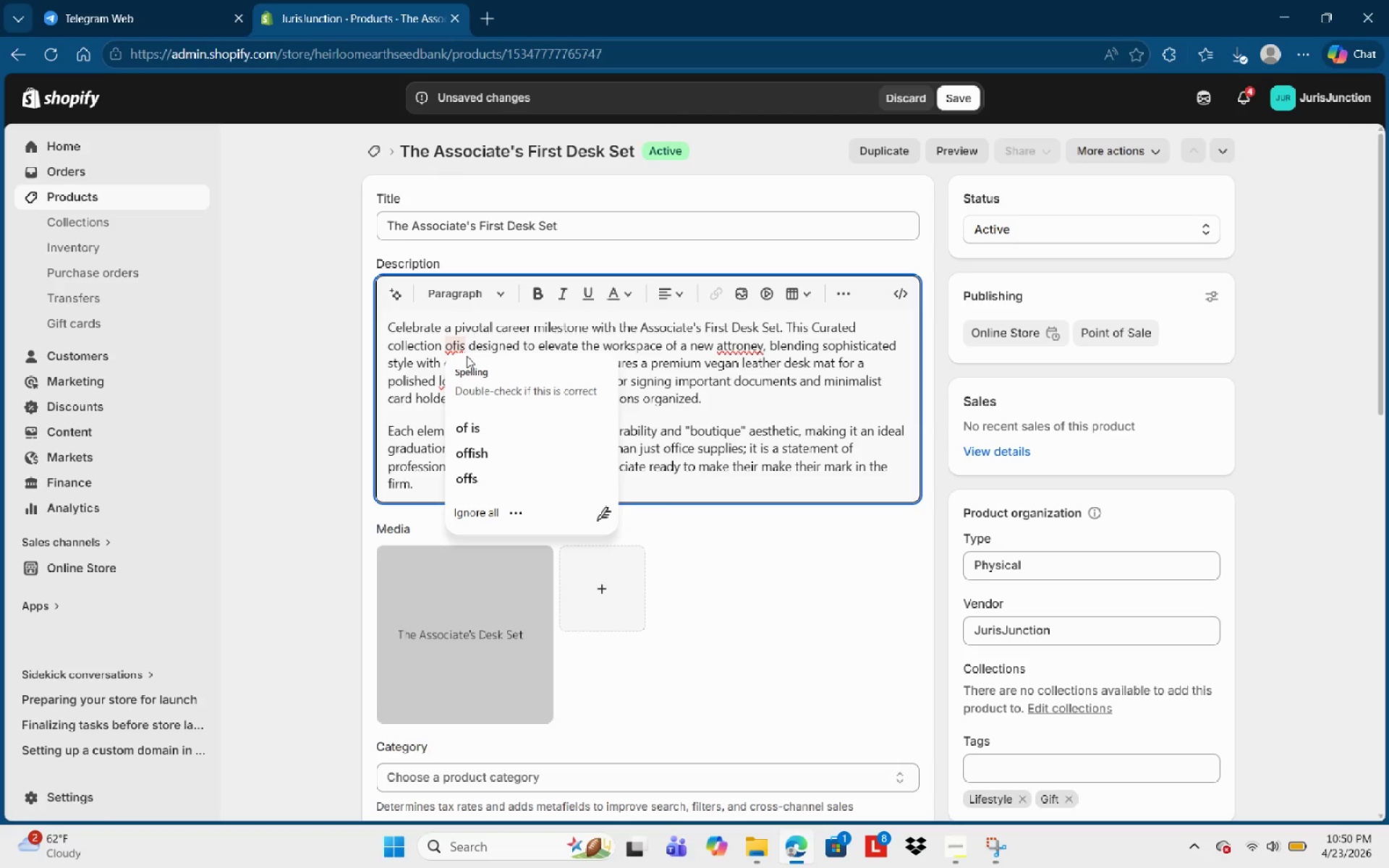 
wait(7.86)
 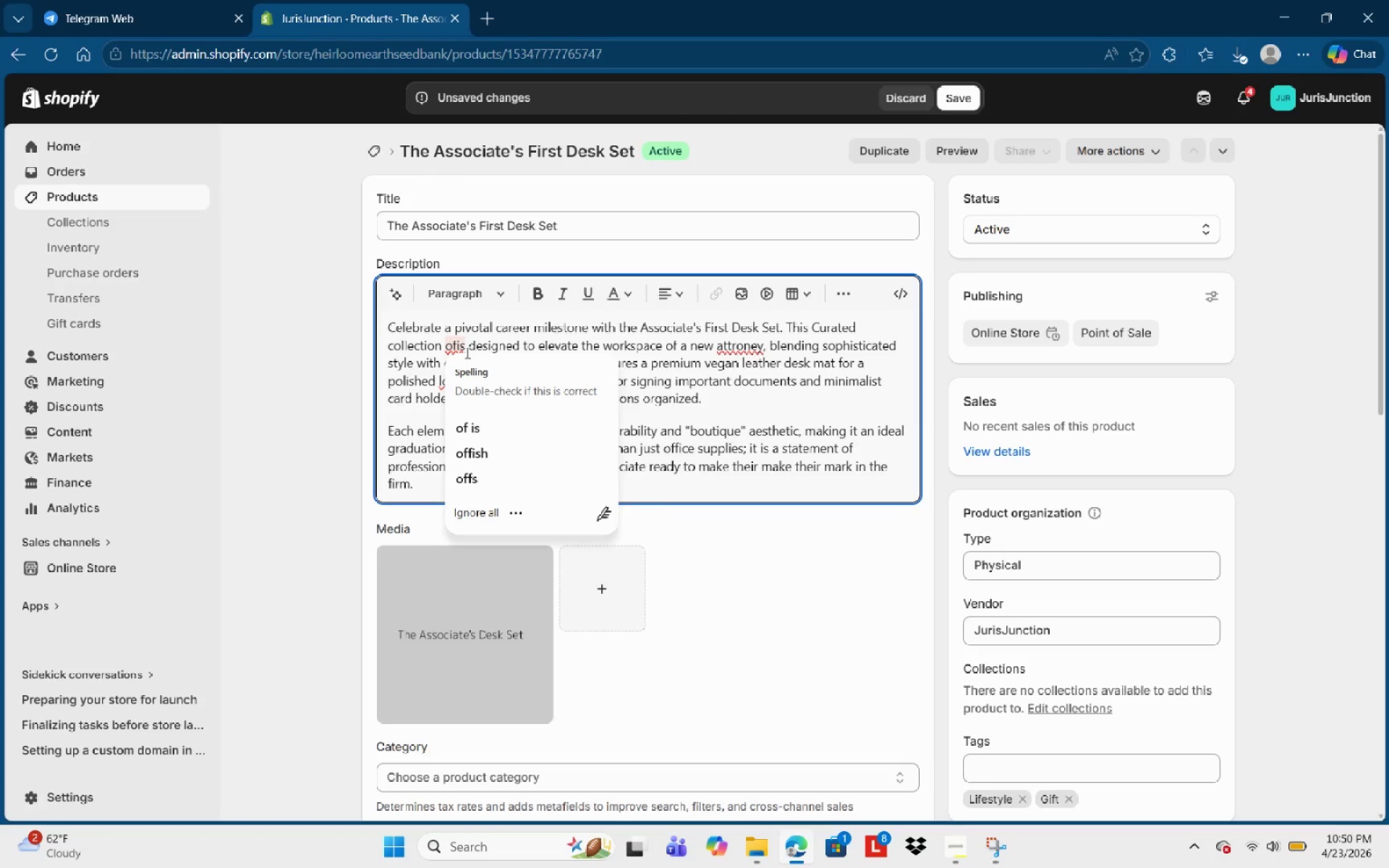 
type(is)
 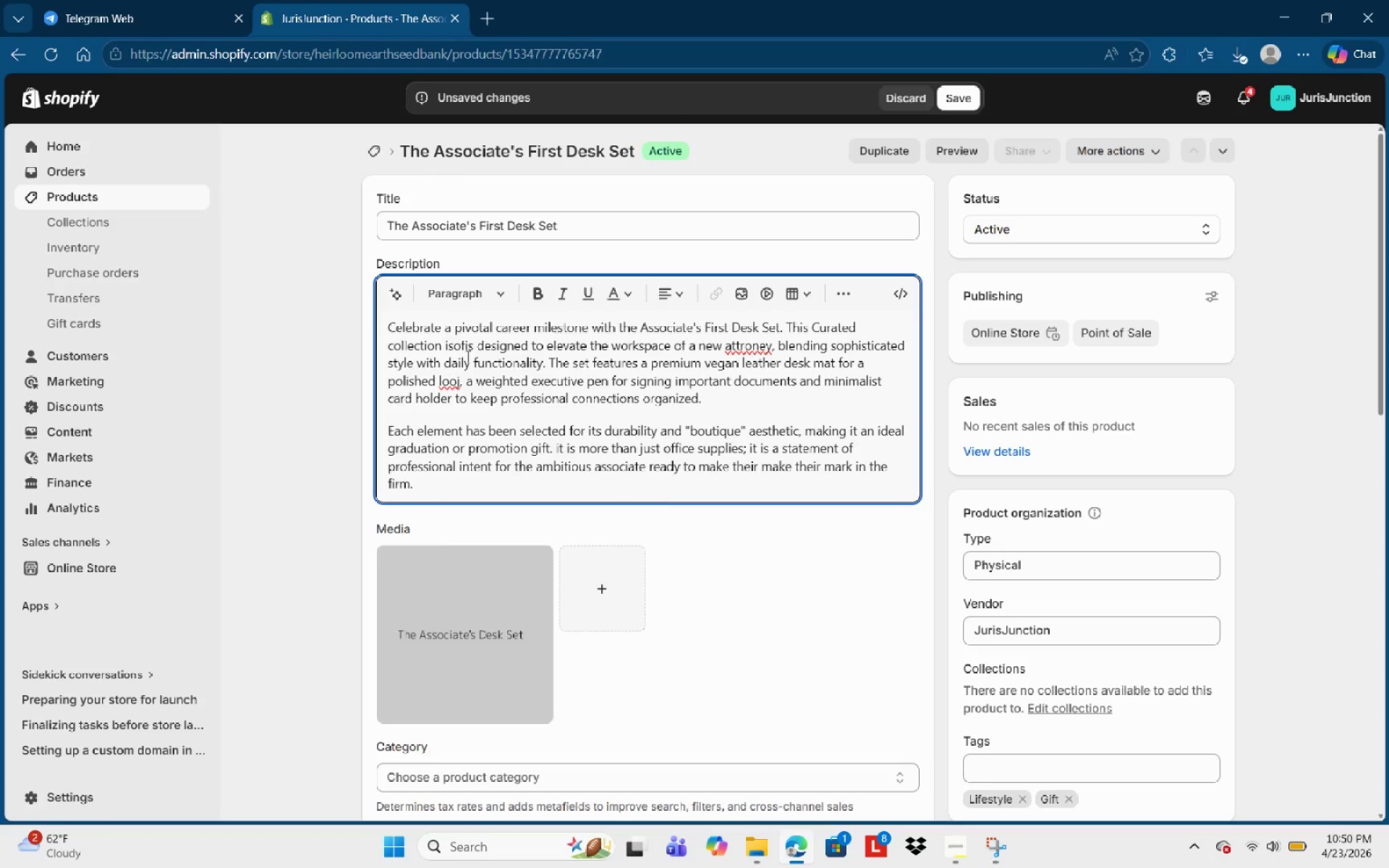 
key(ArrowRight)
 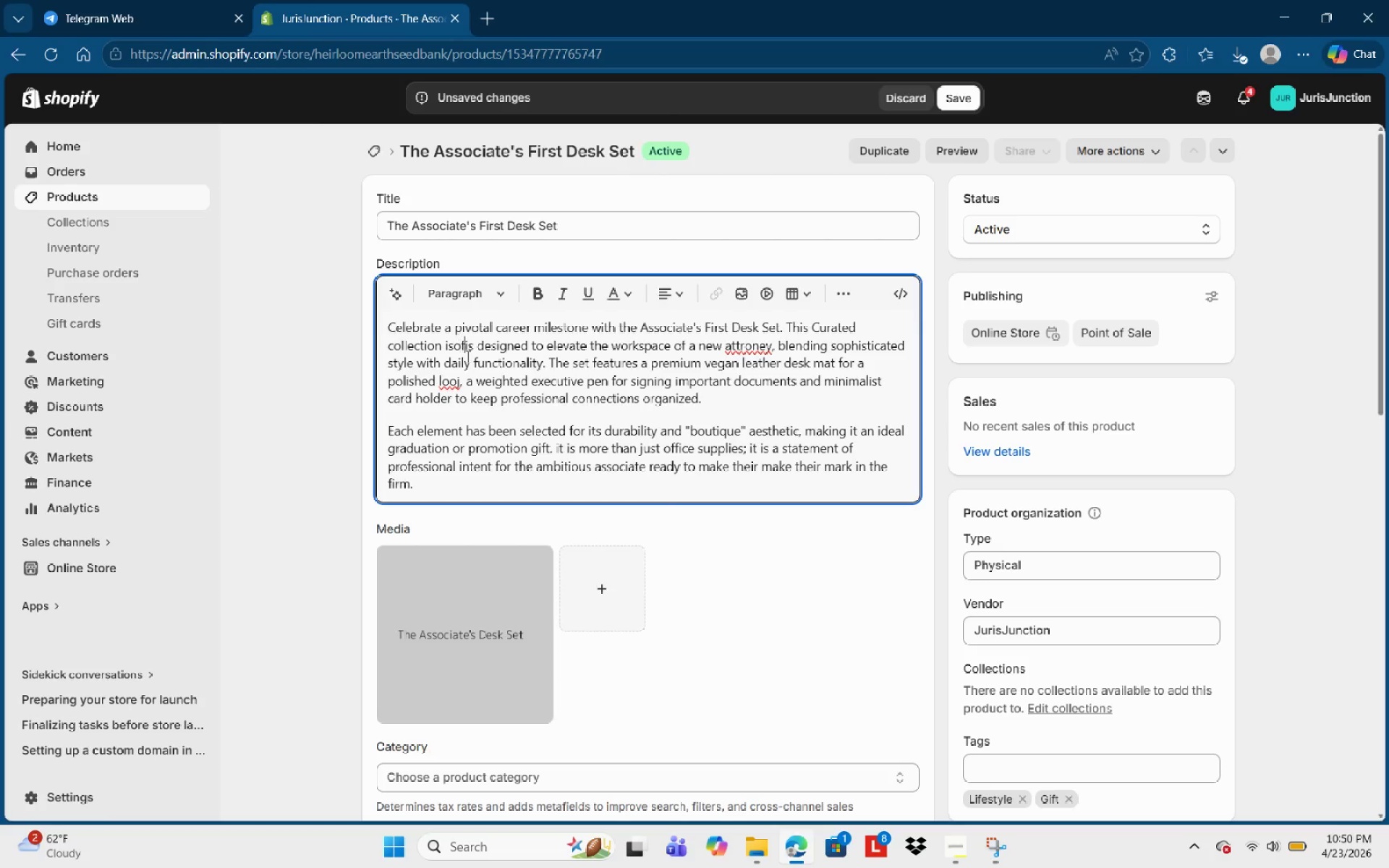 
key(ArrowRight)
 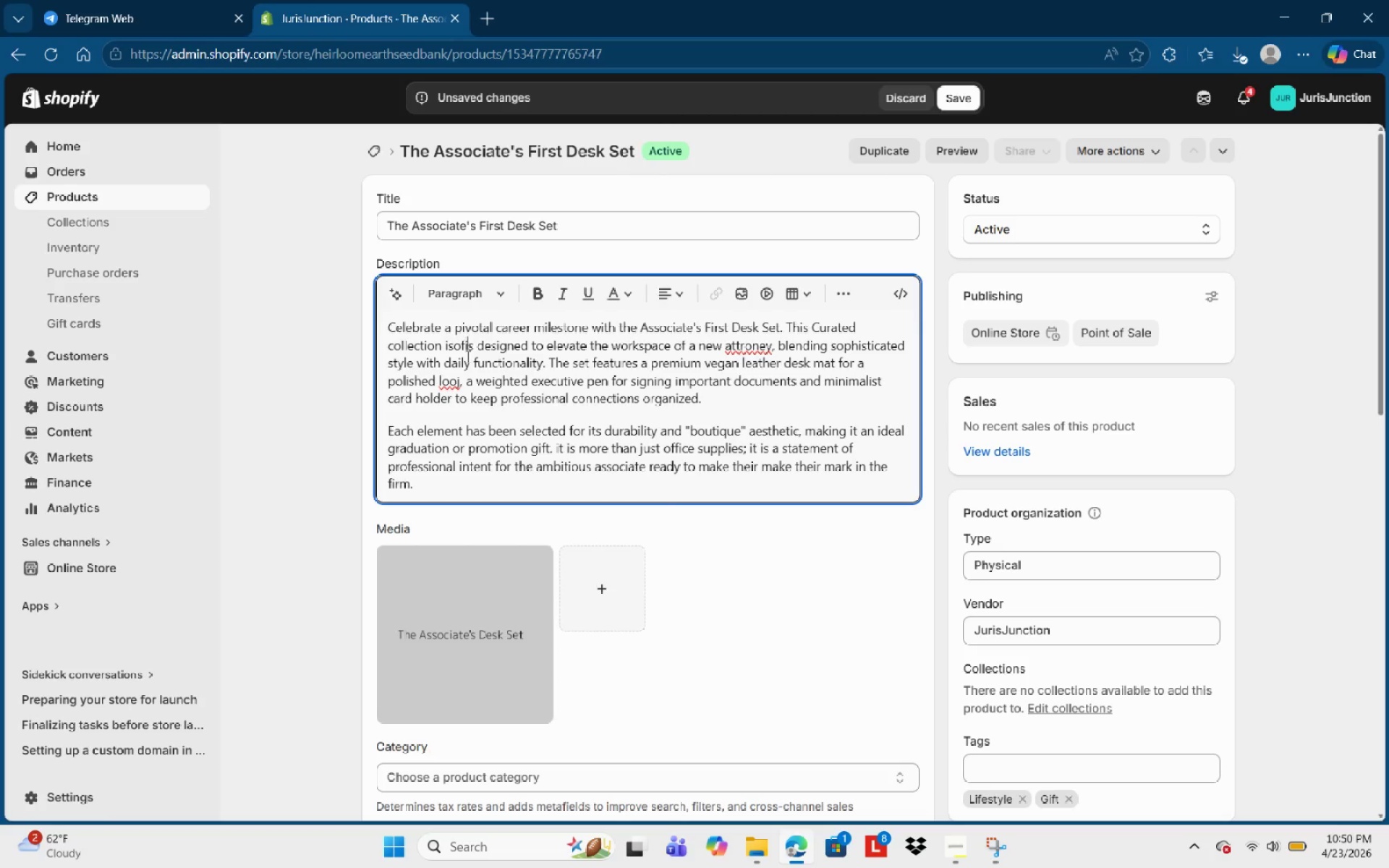 
key(ArrowRight)
 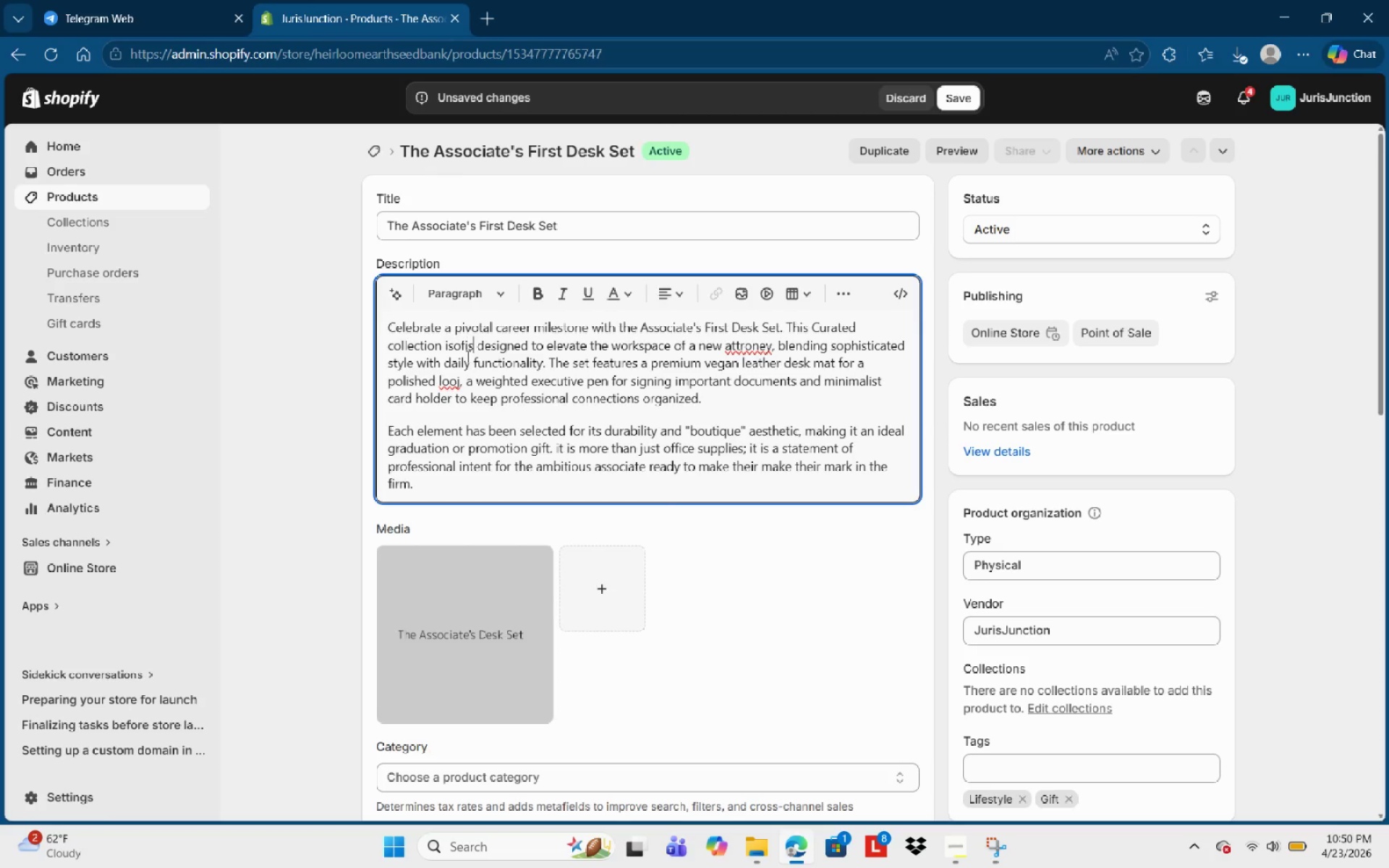 
key(ArrowRight)
 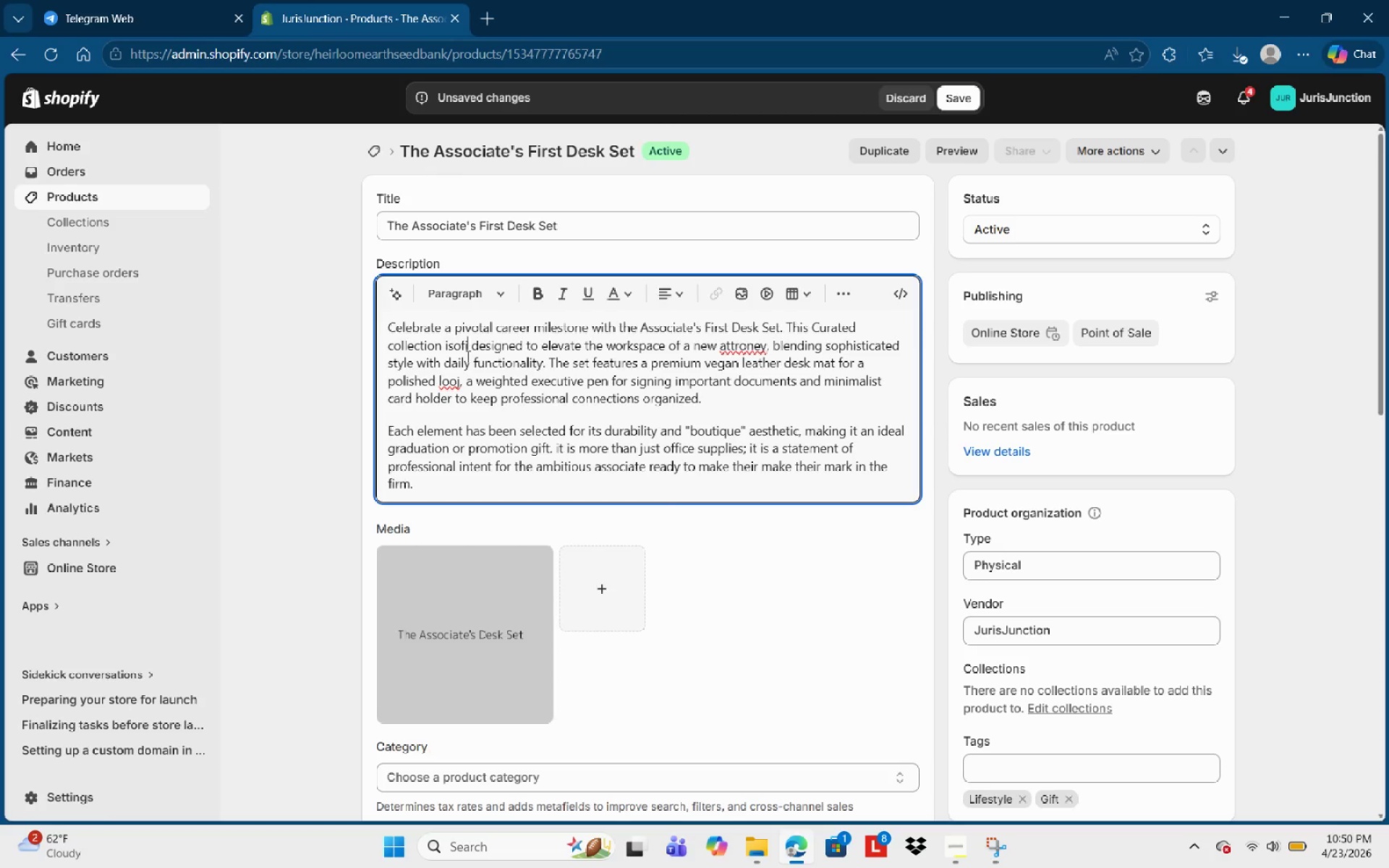 
key(Backspace)
 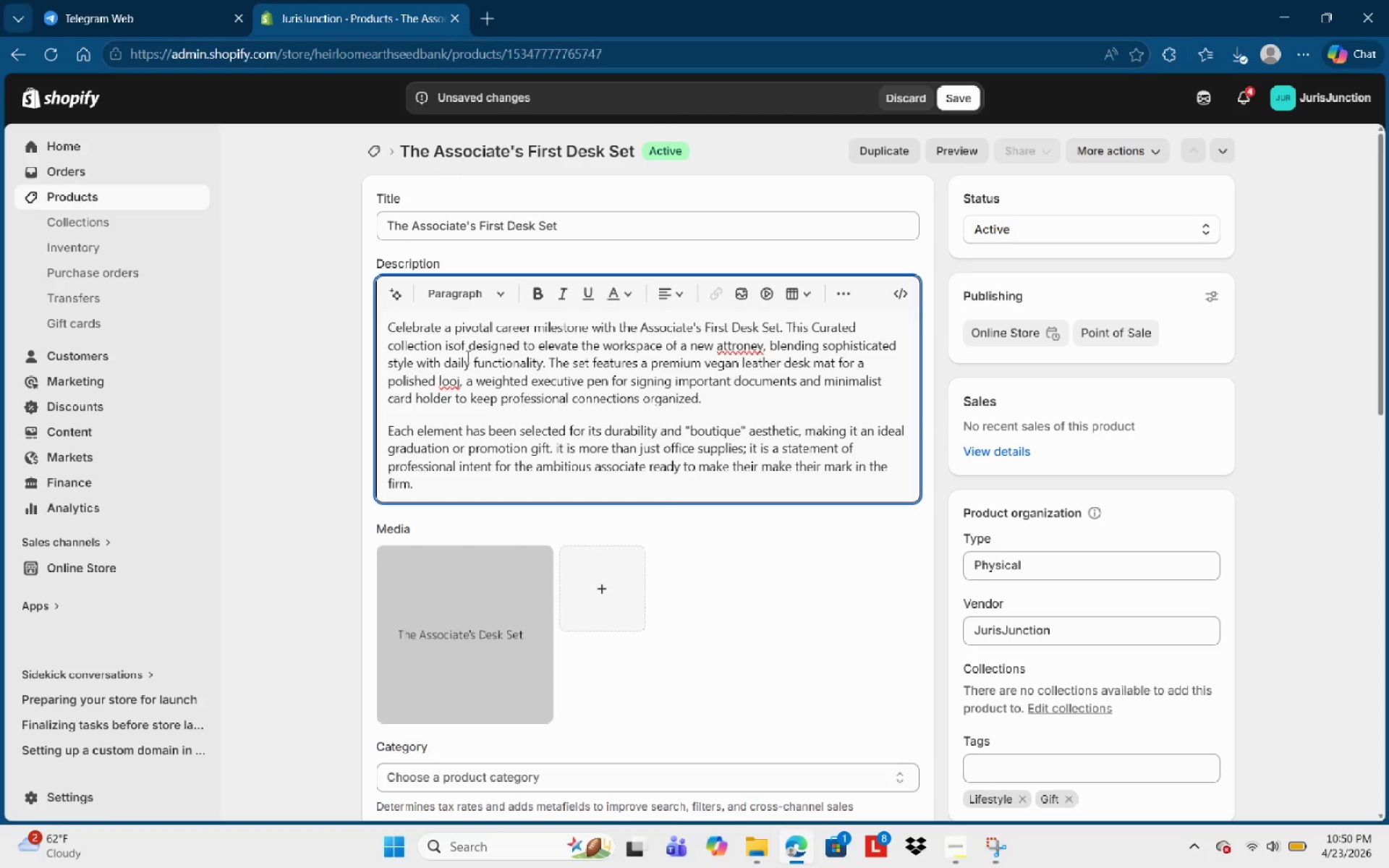 
key(Backspace)
 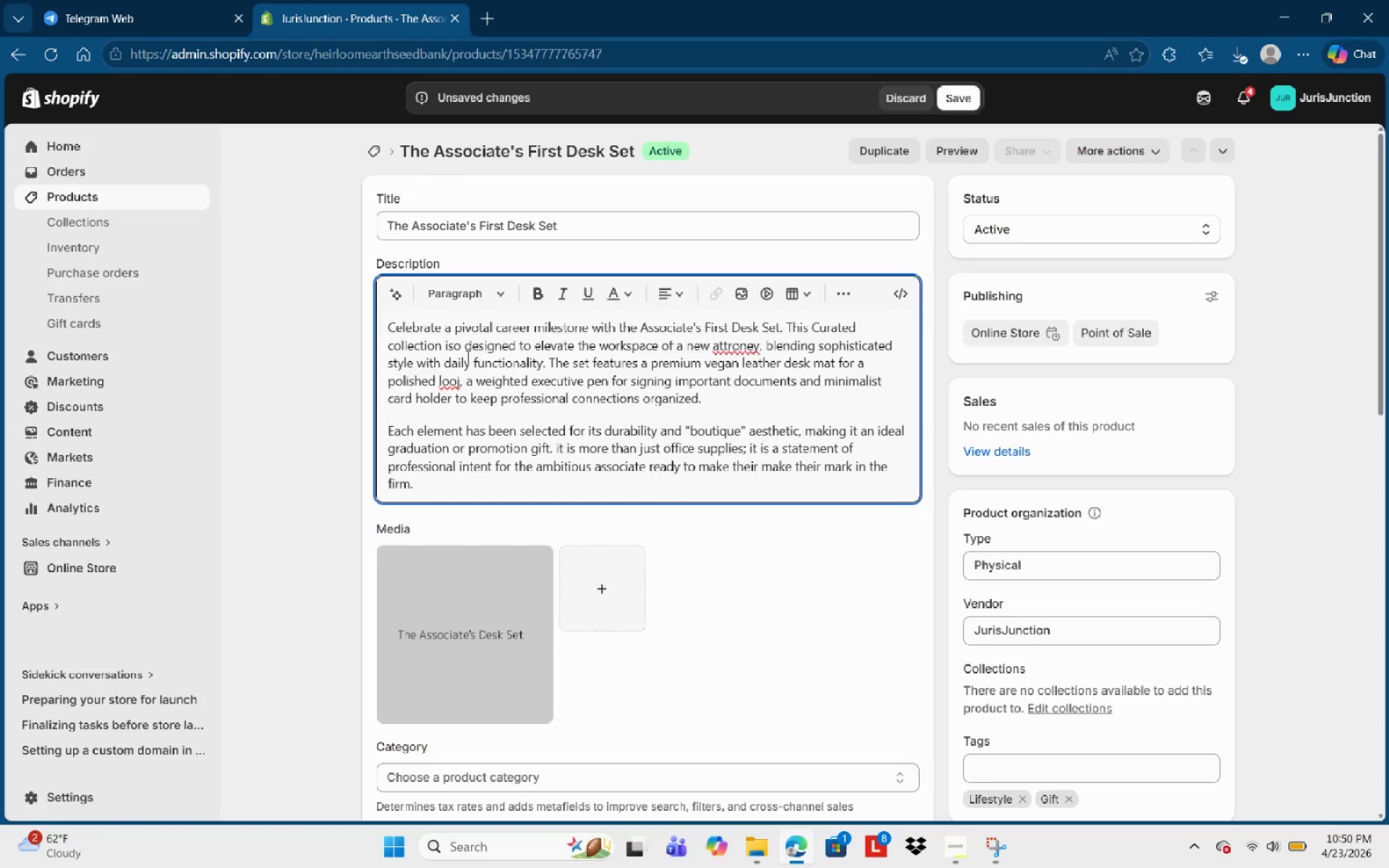 
key(Backspace)
 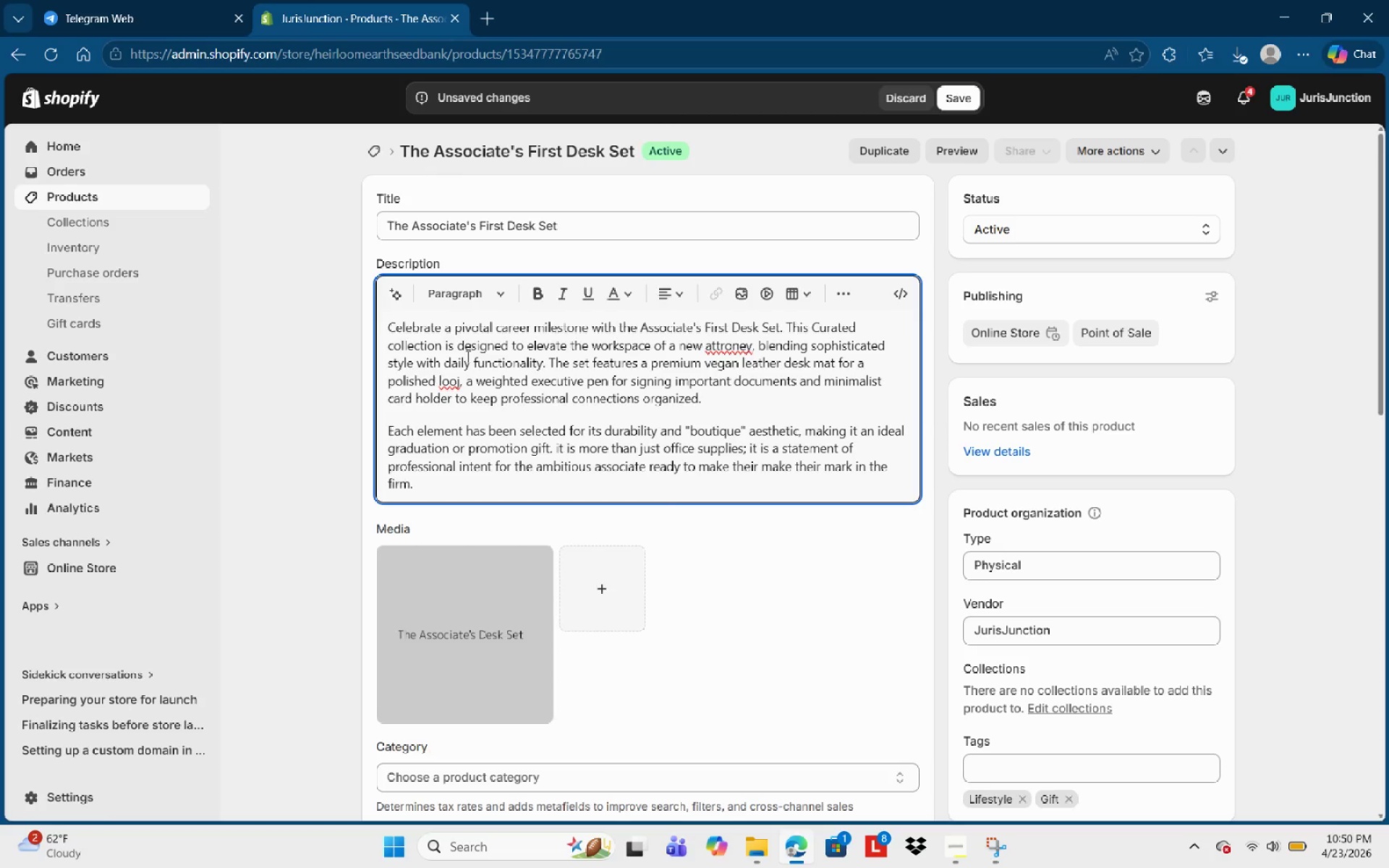 
key(Backspace)
 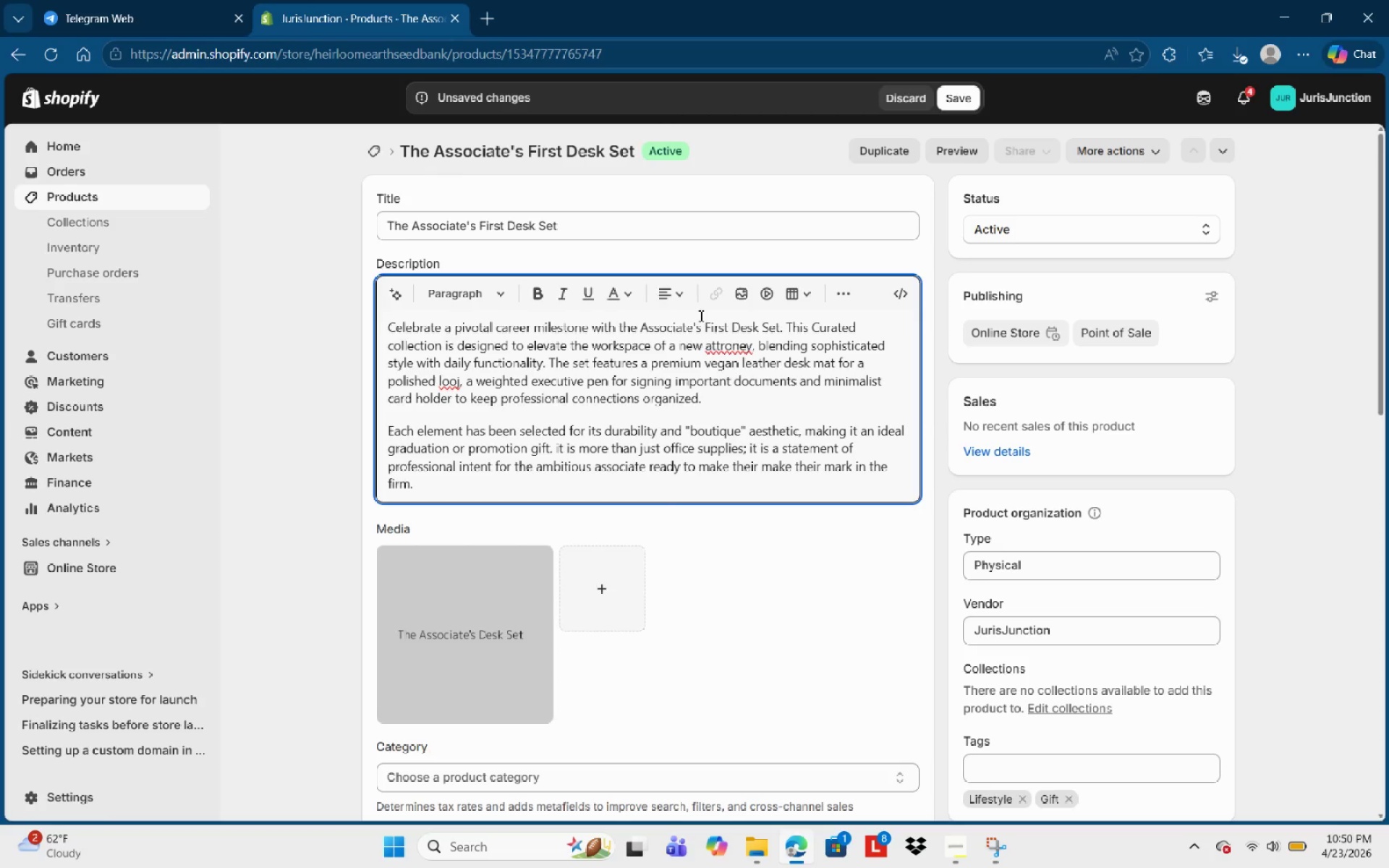 
left_click([715, 344])
 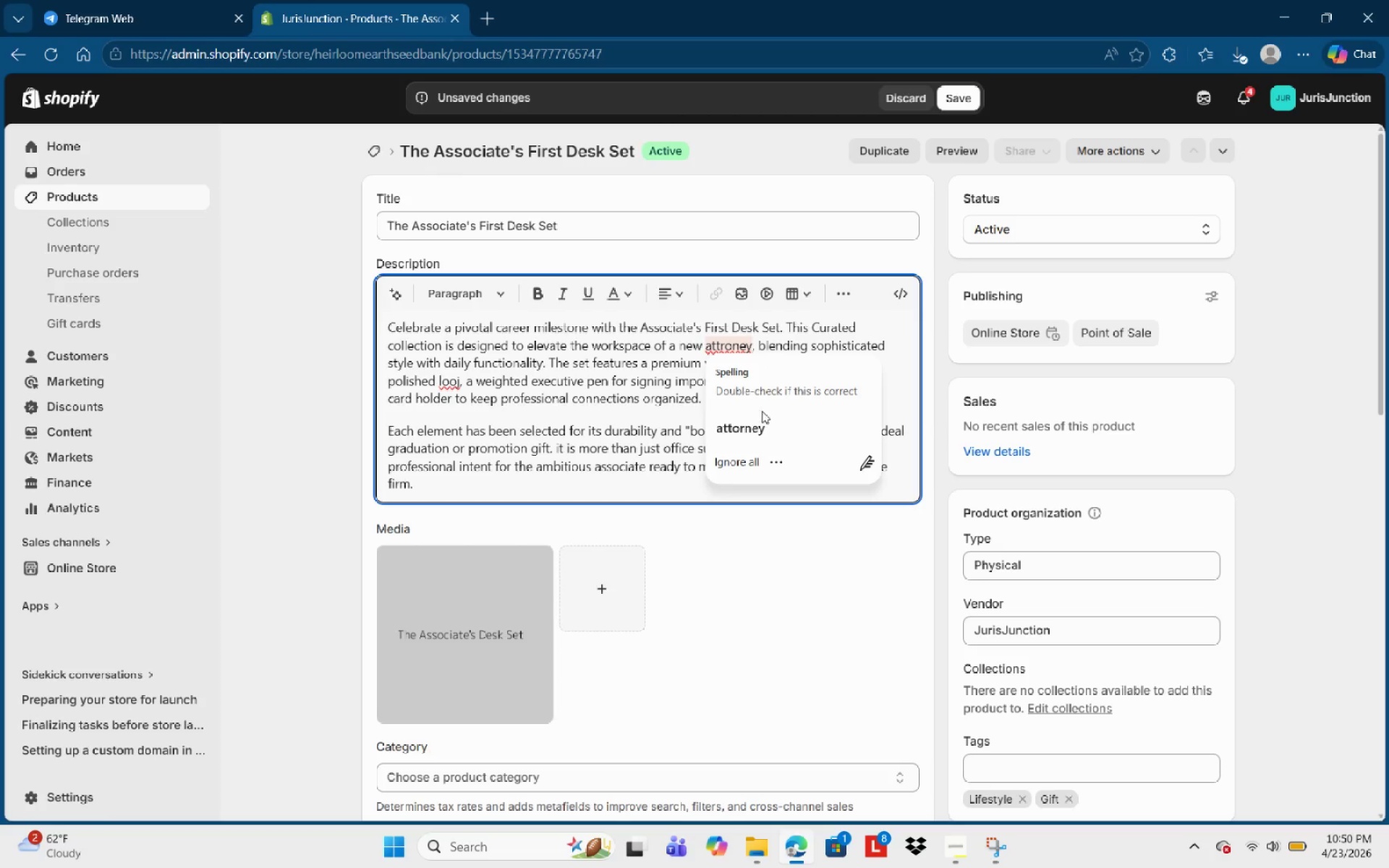 
left_click([763, 430])
 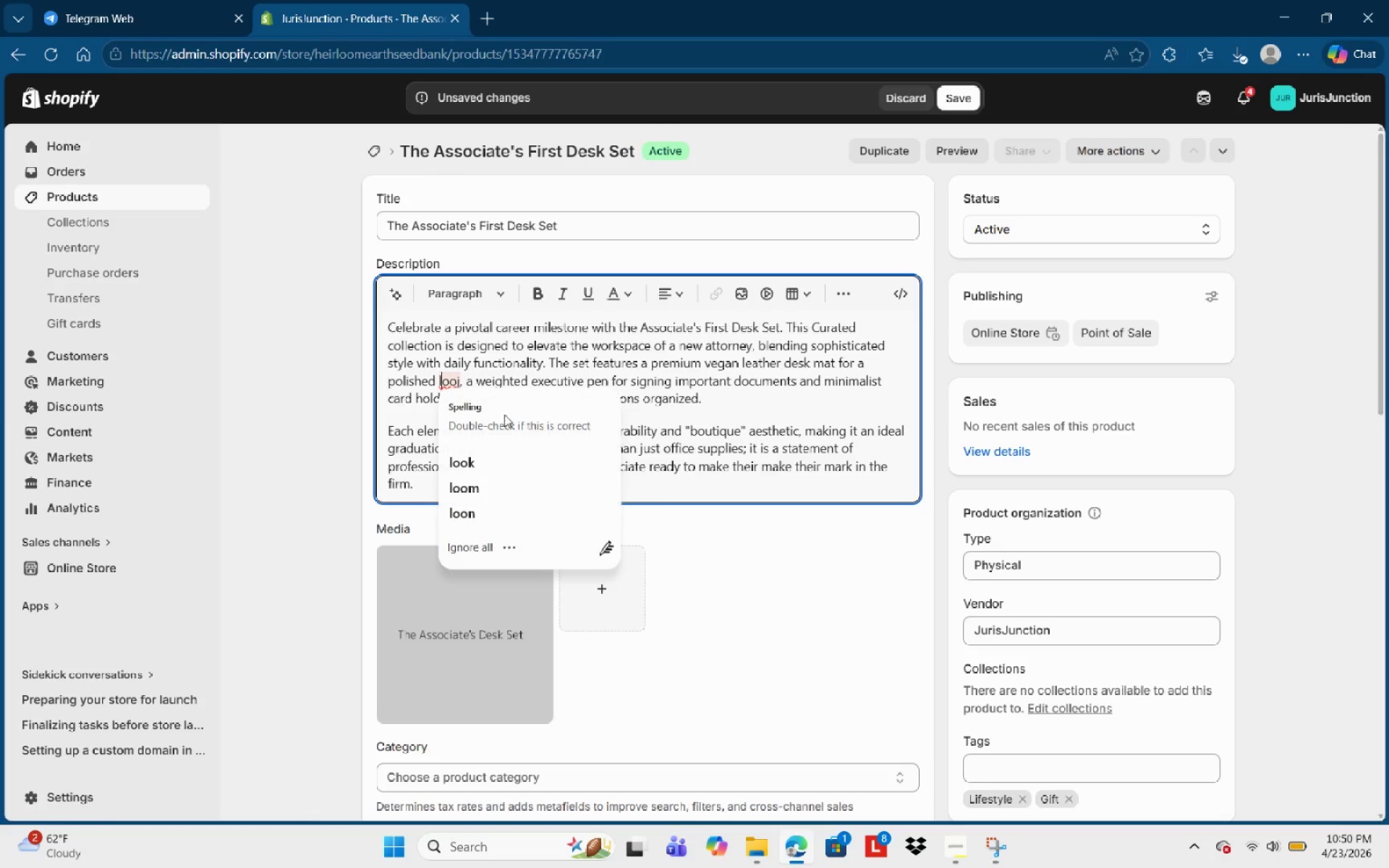 
left_click([514, 462])
 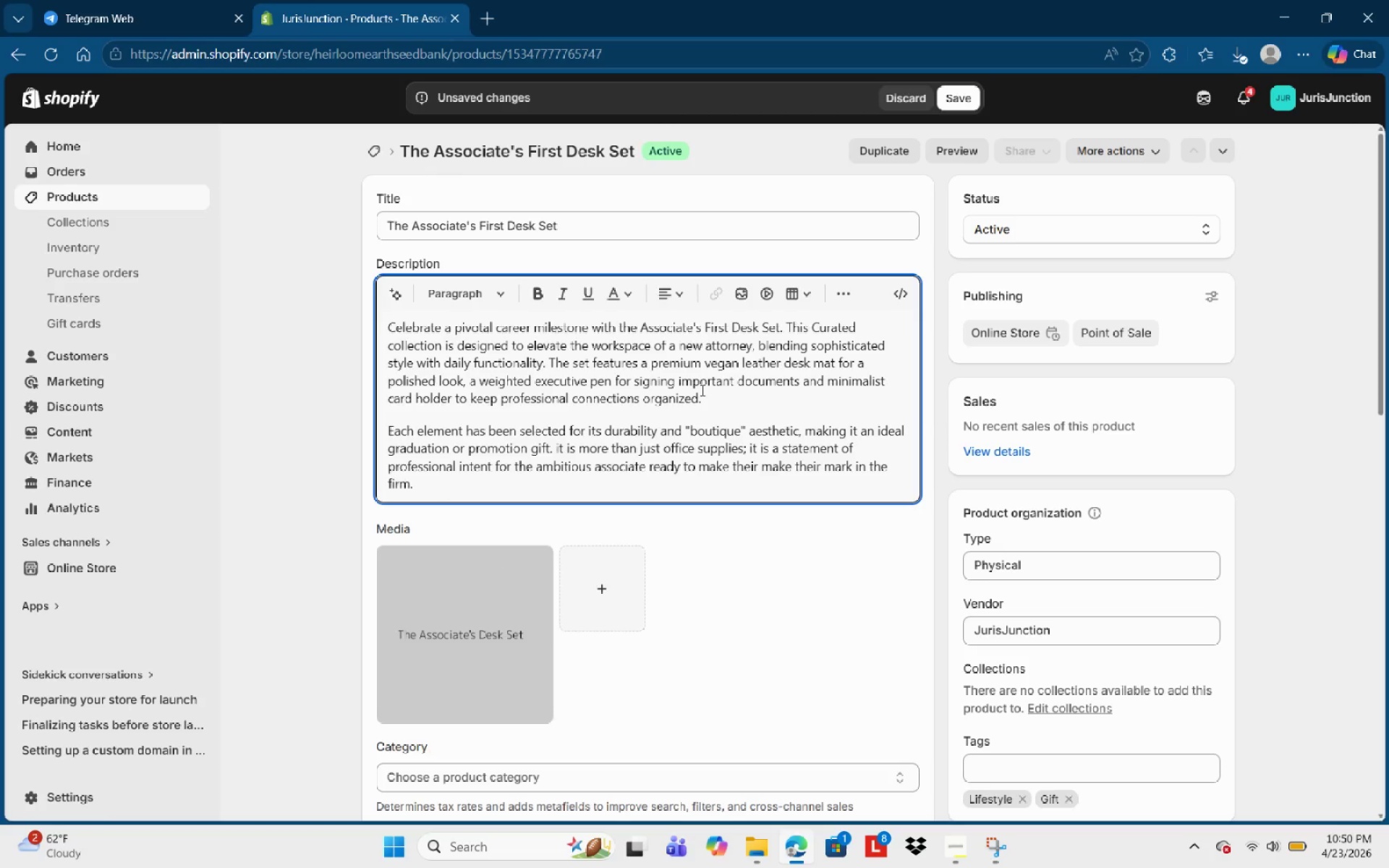 
scroll: coordinate [789, 326], scroll_direction: up, amount: 1.0
 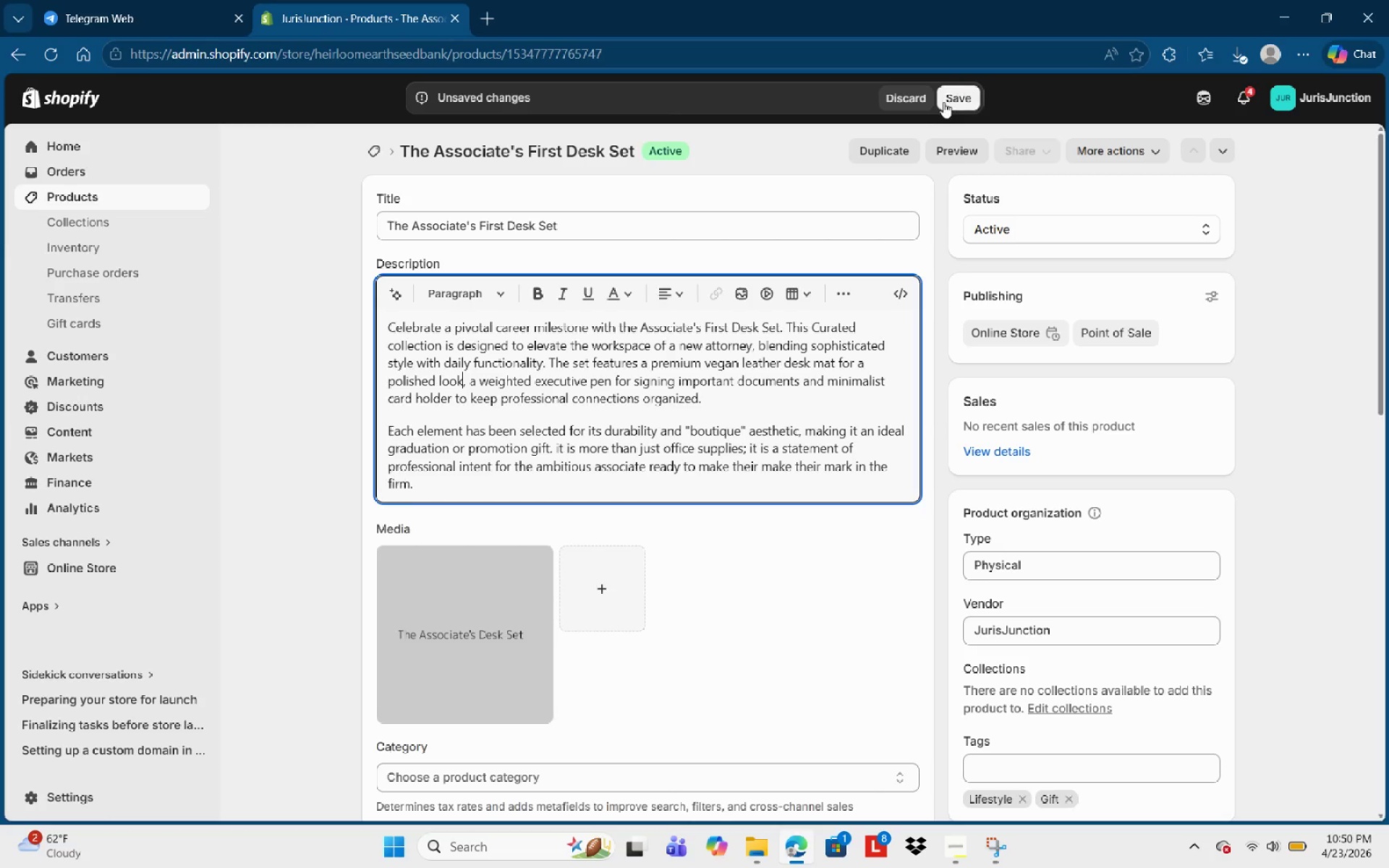 
left_click([947, 101])
 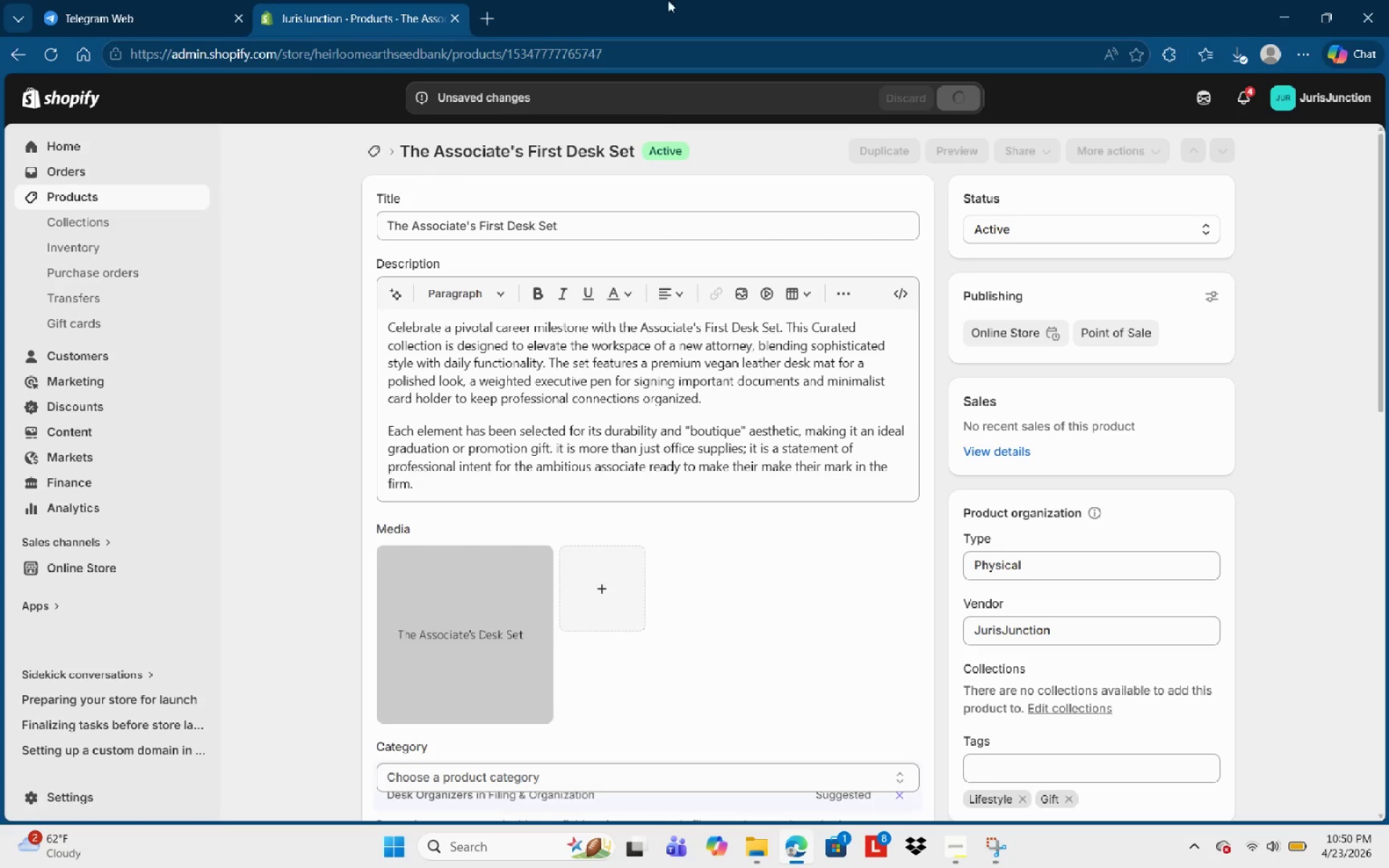 
left_click([136, 195])
 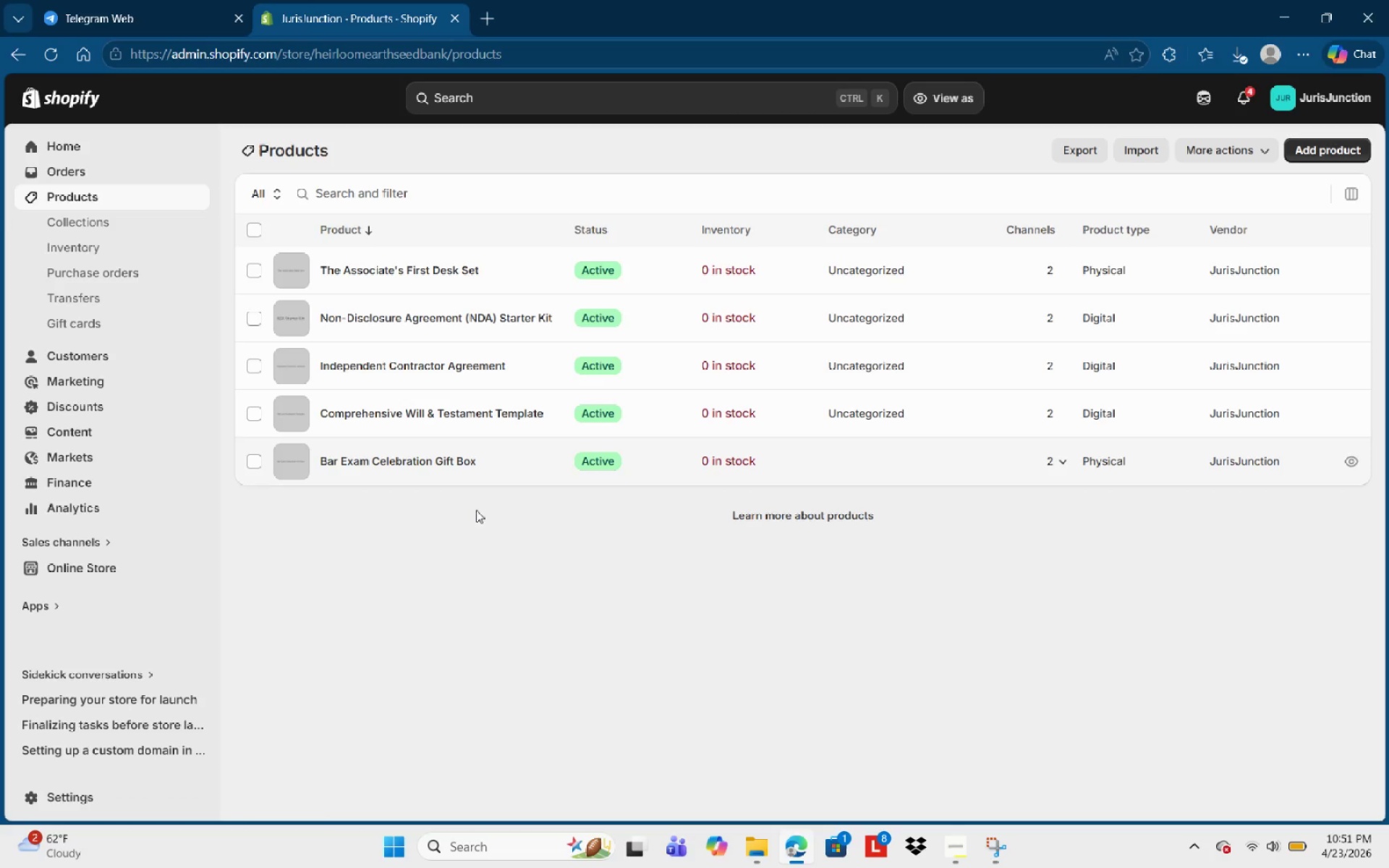 
wait(23.05)
 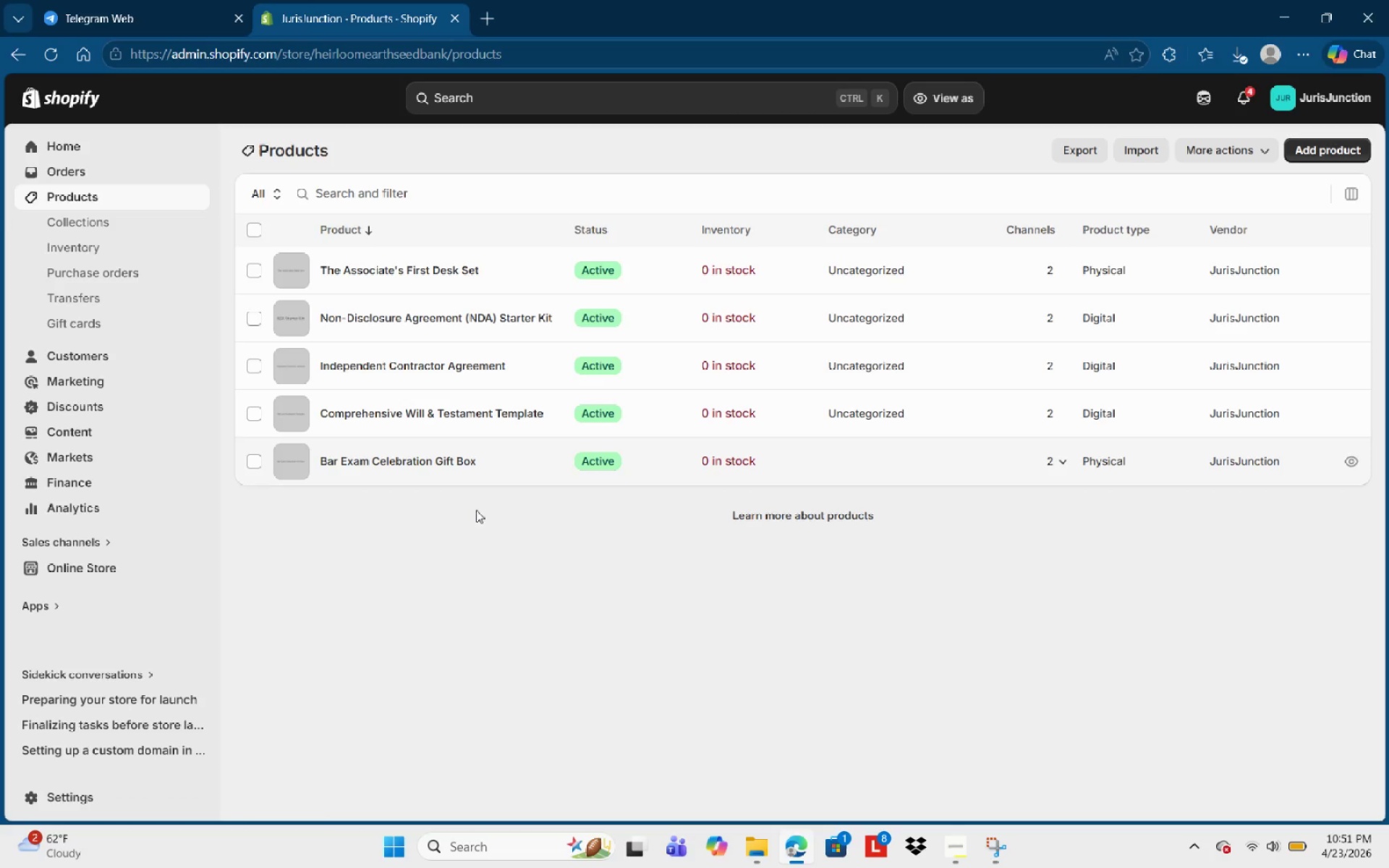 
left_click([372, 468])
 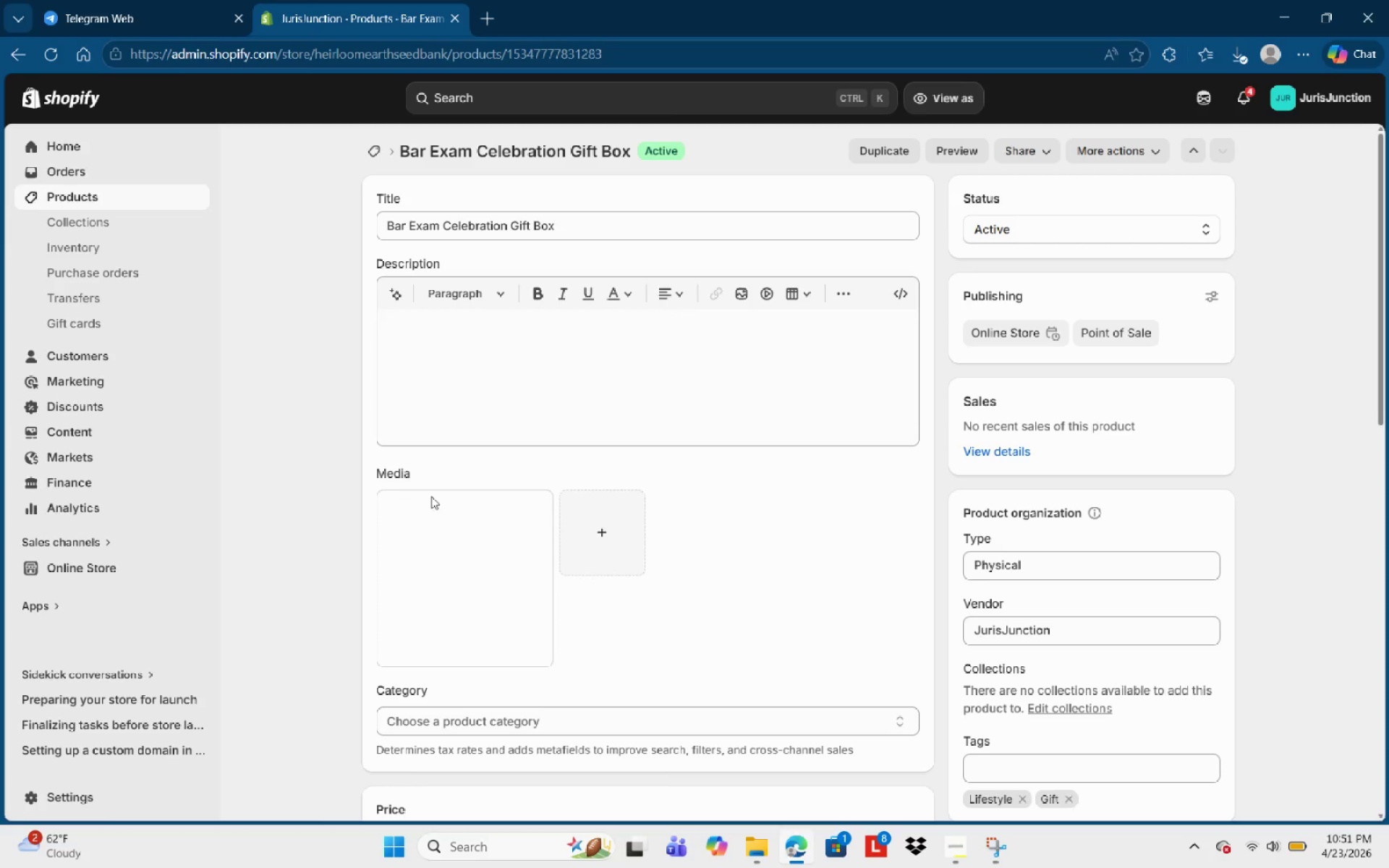 
scroll: coordinate [749, 622], scroll_direction: up, amount: 3.0
 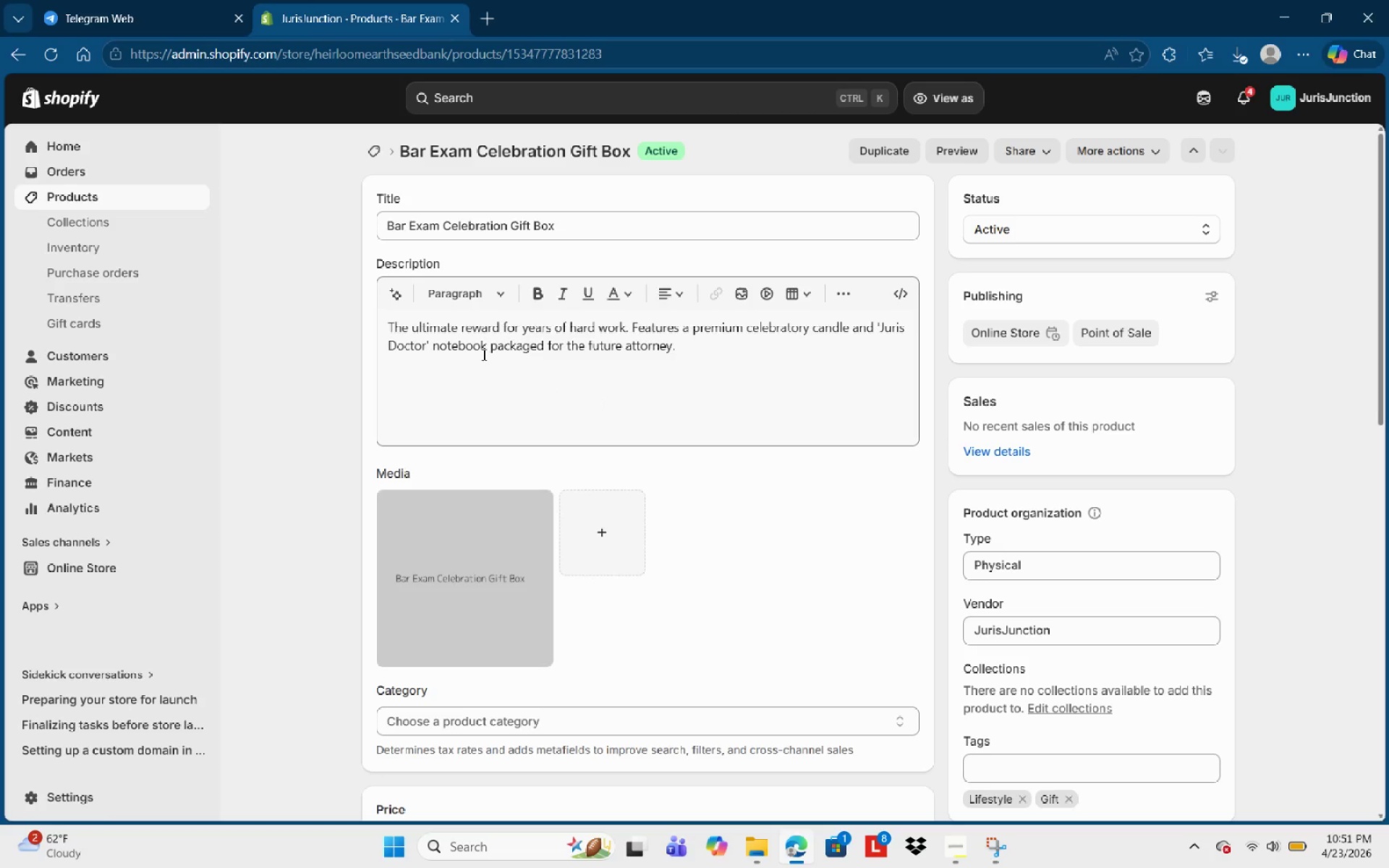 
left_click([483, 354])
 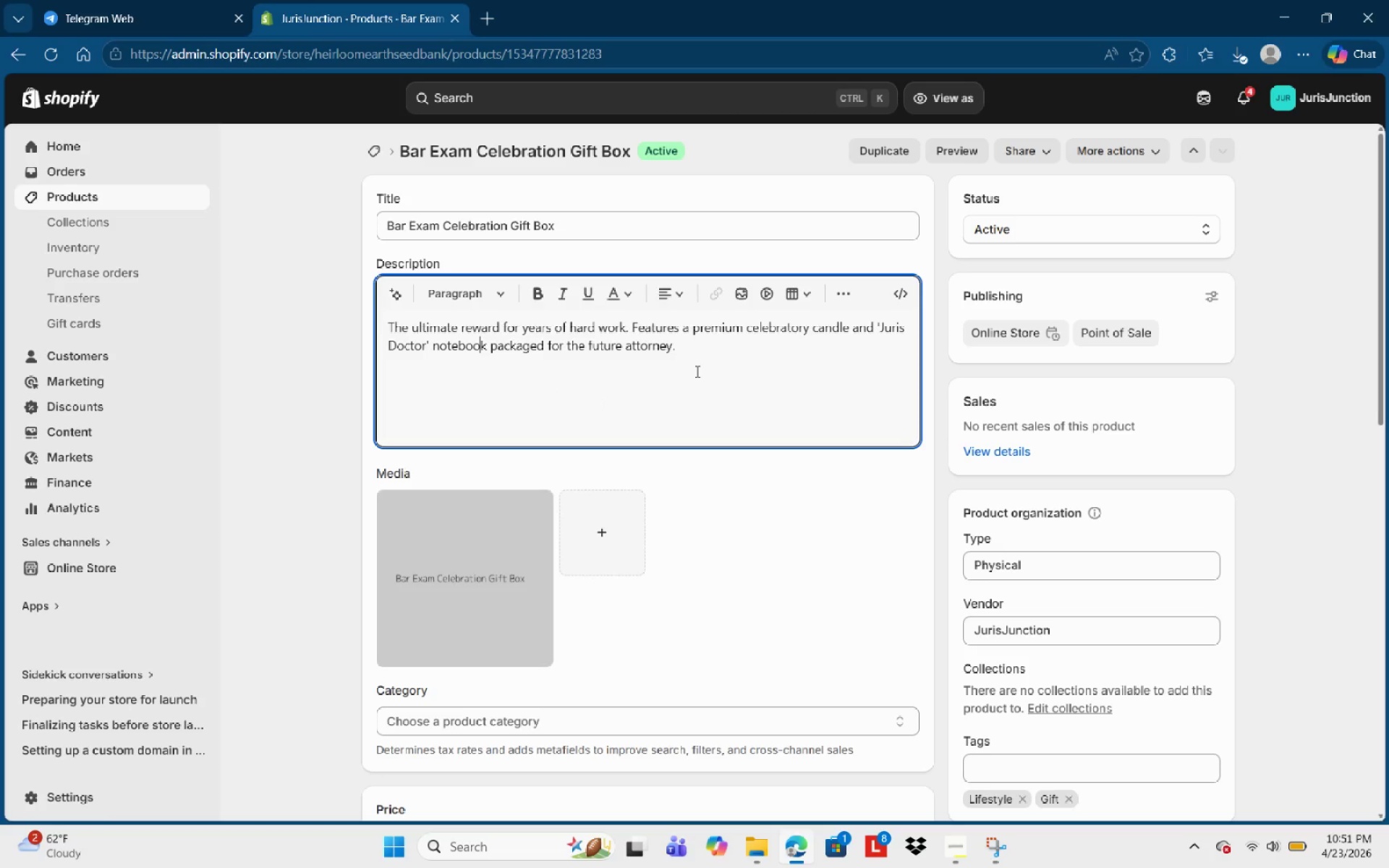 
left_click_drag(start_coordinate=[695, 383], to_coordinate=[404, 330])
 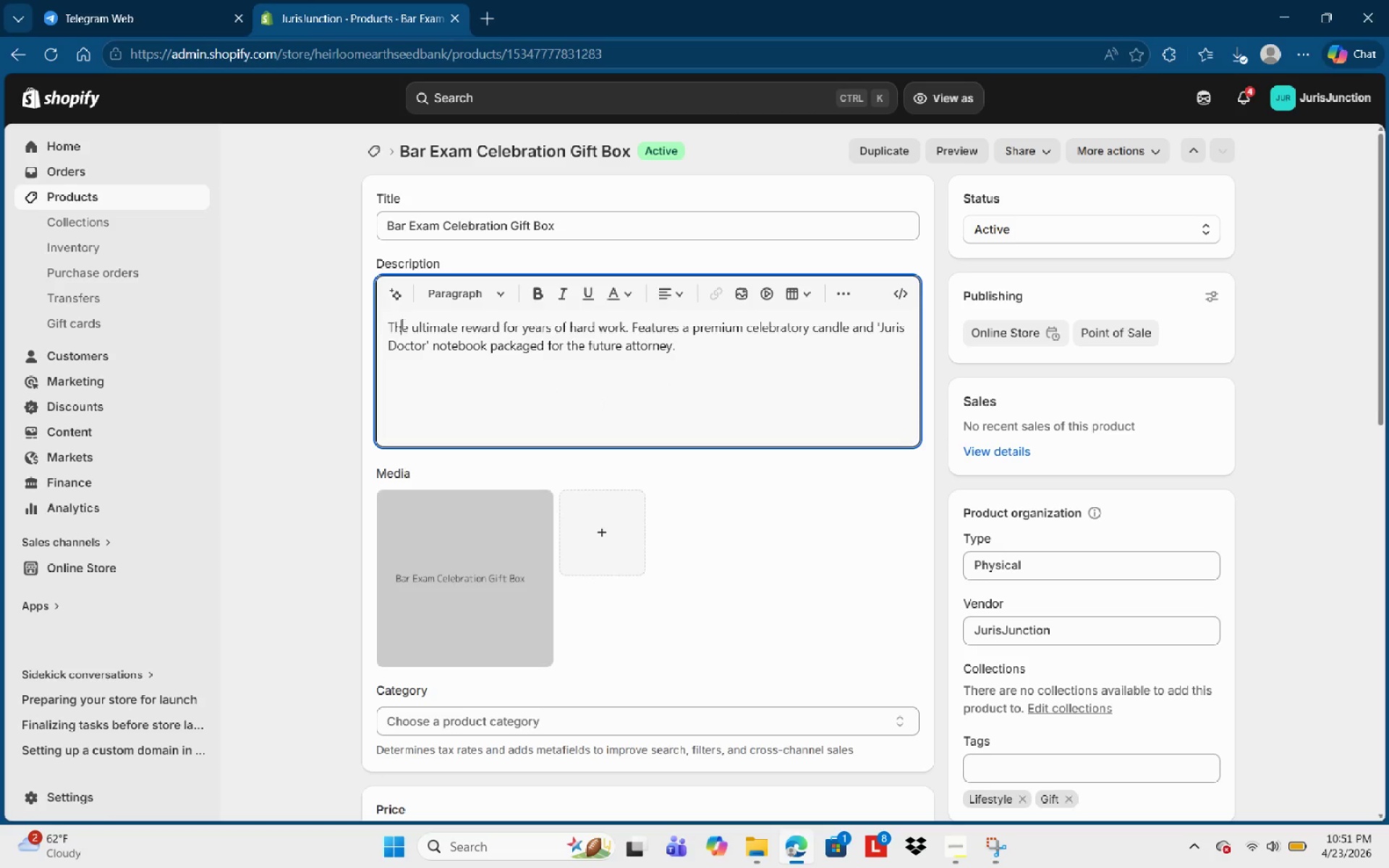 
left_click_drag(start_coordinate=[401, 323], to_coordinate=[742, 349])
 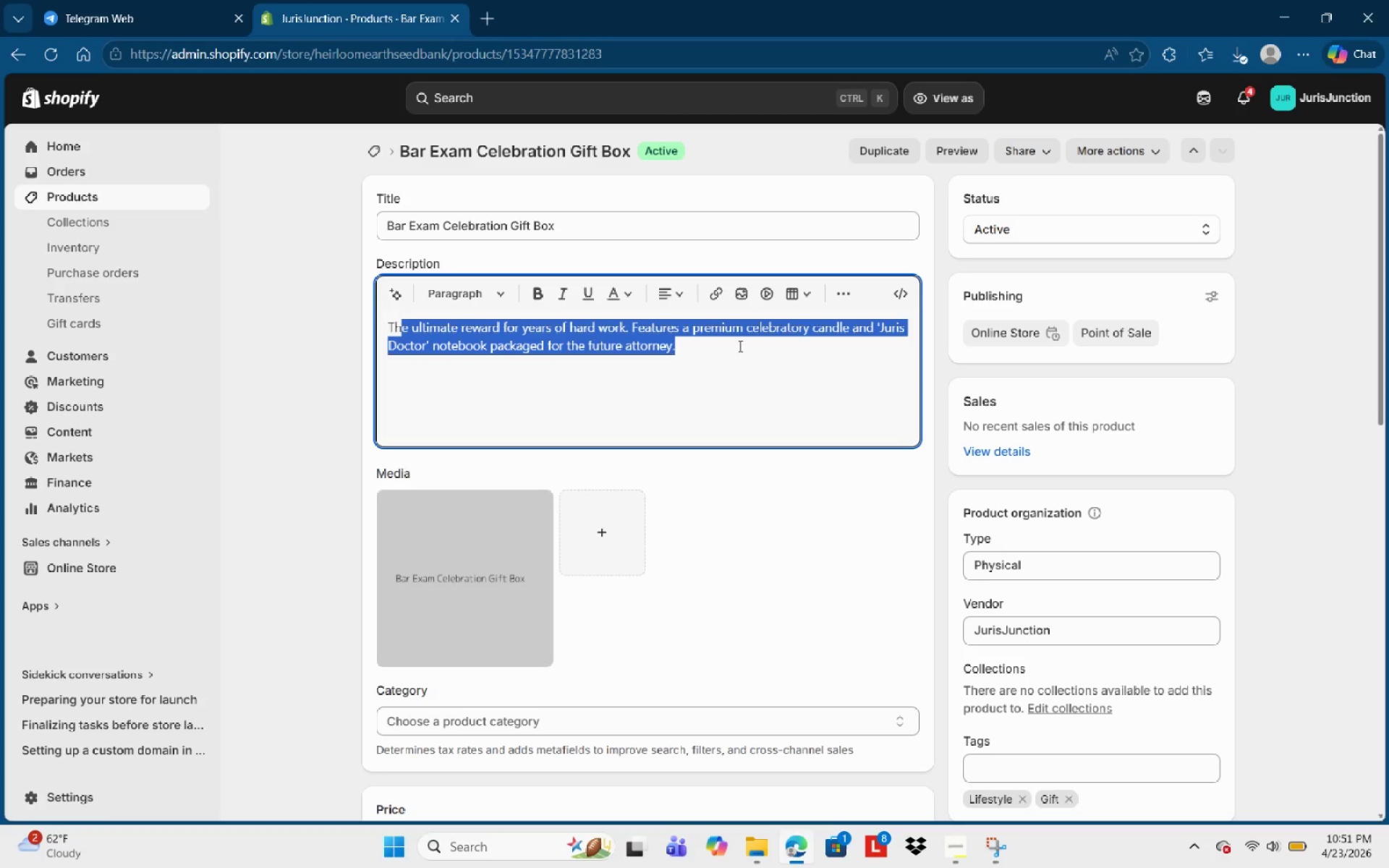 
wait(7.78)
 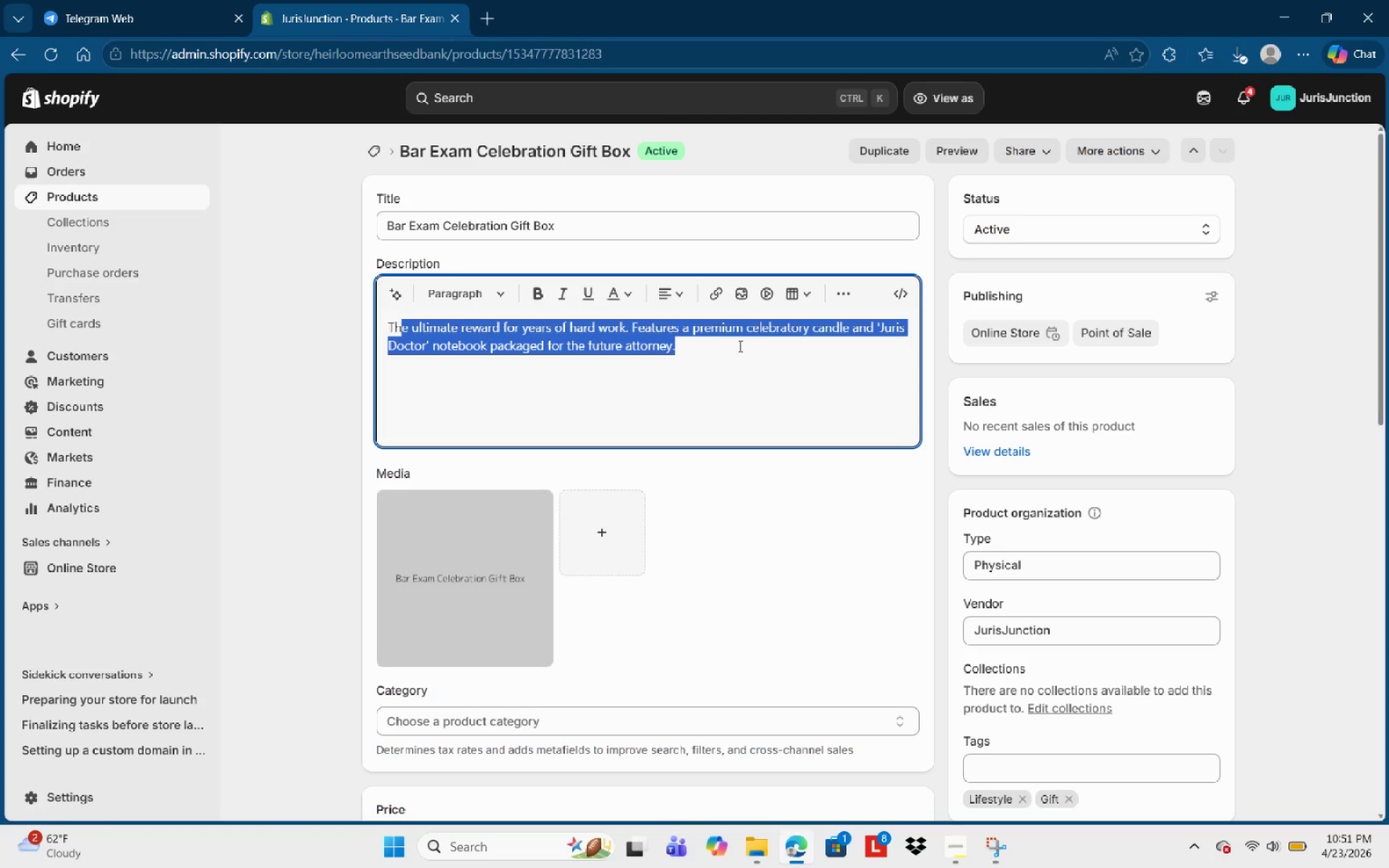 
key(Backspace)
key(Backspace)
key(Backspace)
key(Backspace)
key(Backspace)
key(Backspace)
key(Backspace)
type(The journey to becoming )
 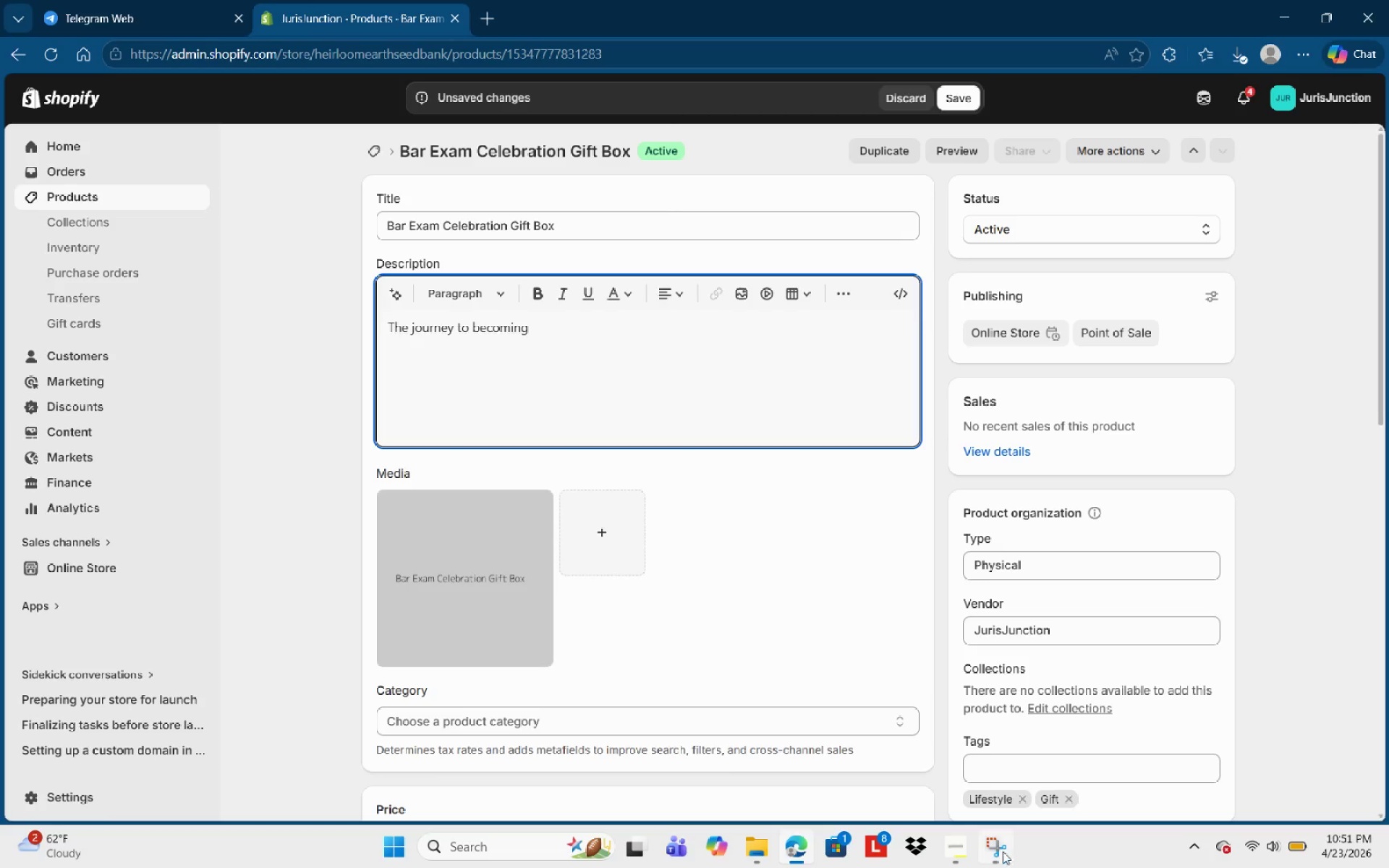 
left_click([954, 845])